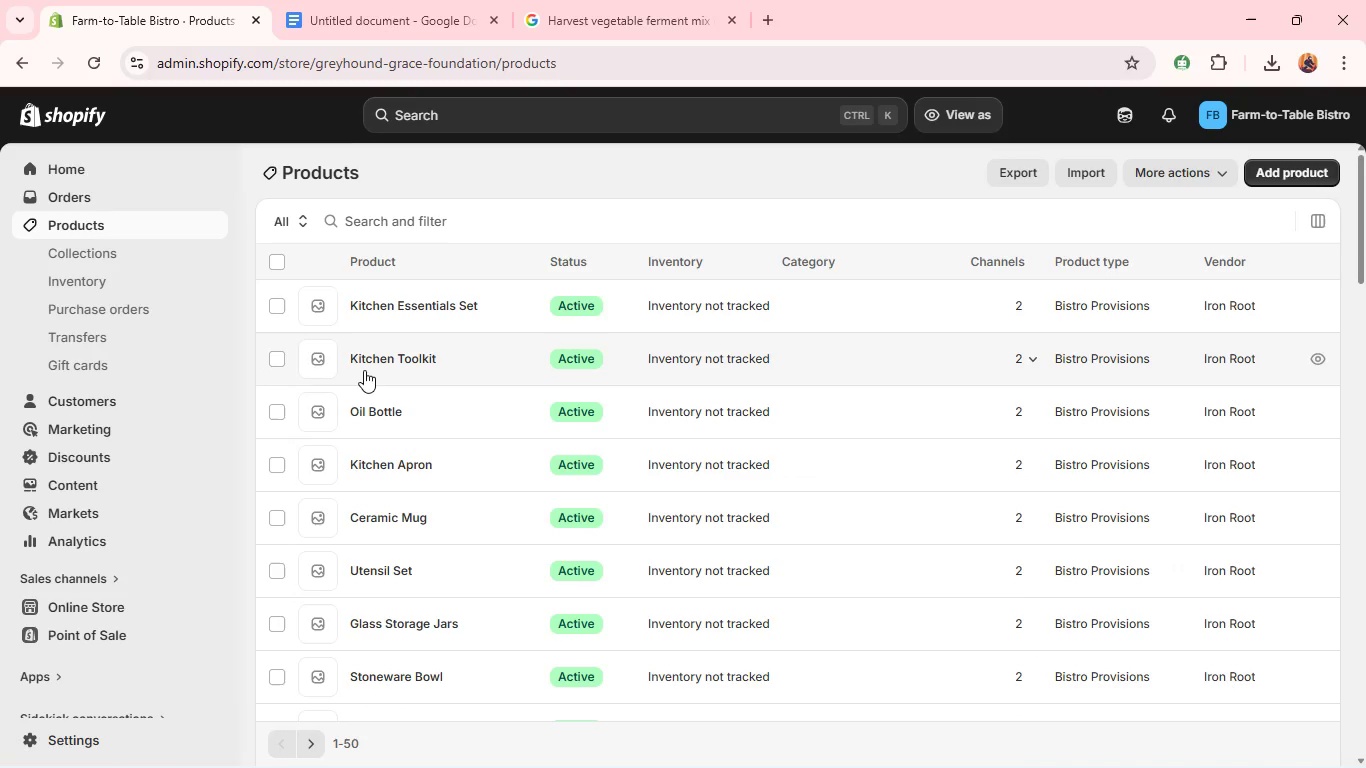 
wait(14.12)
 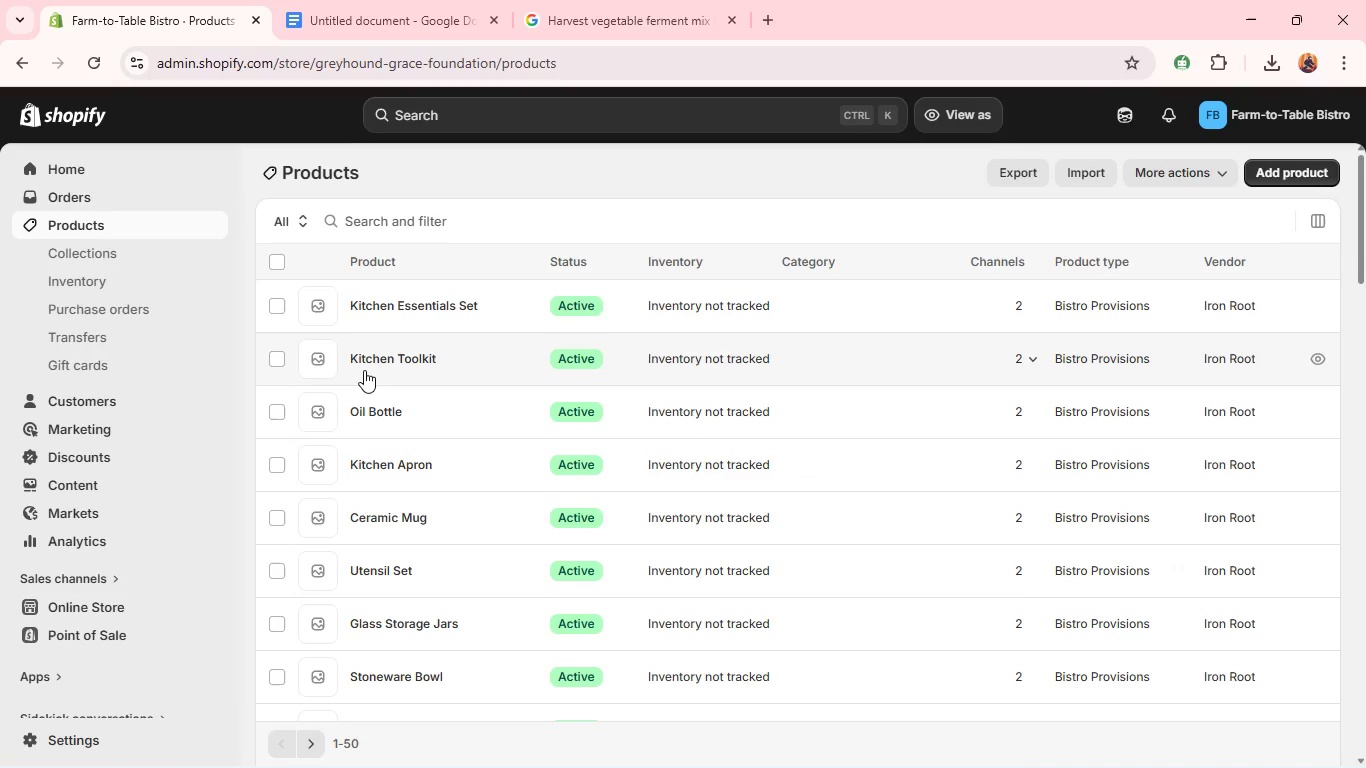 
left_click([364, 370])
 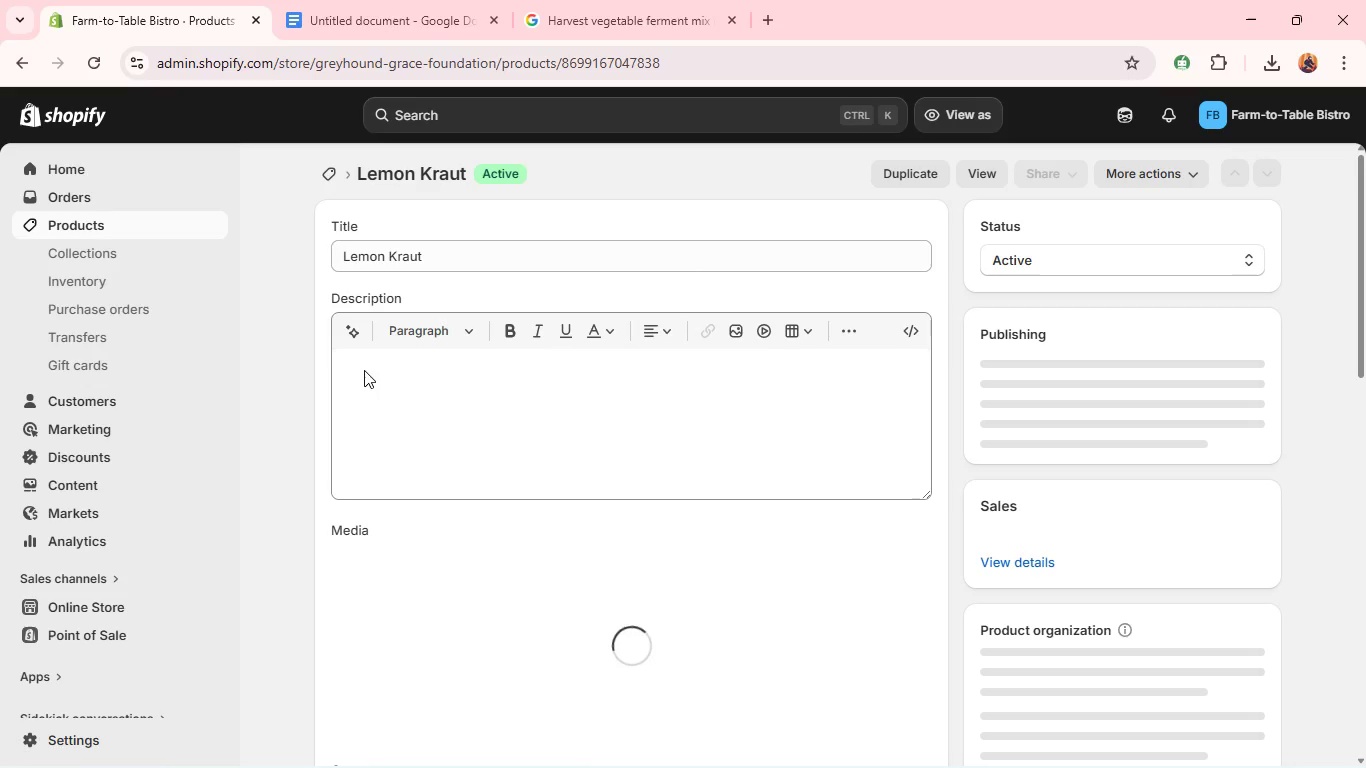 
wait(9.16)
 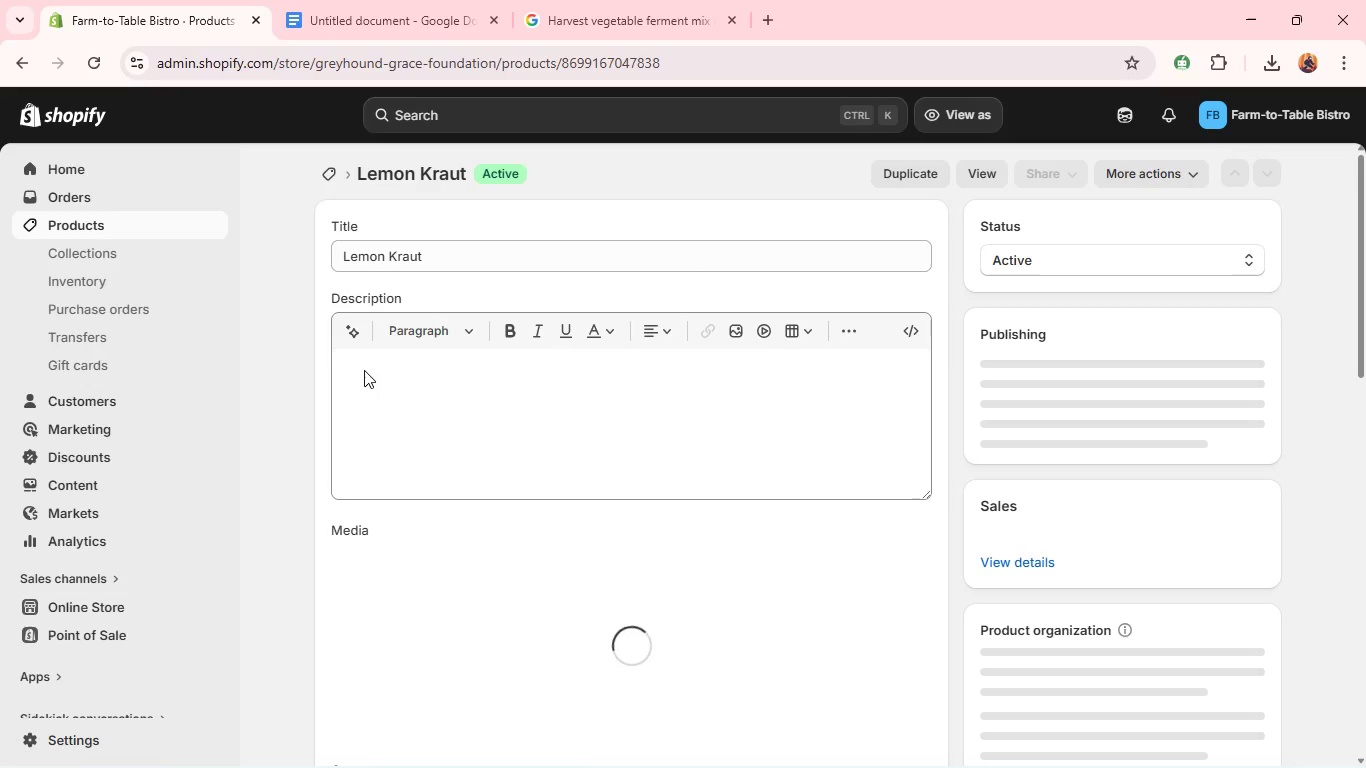 
left_click([604, 438])
 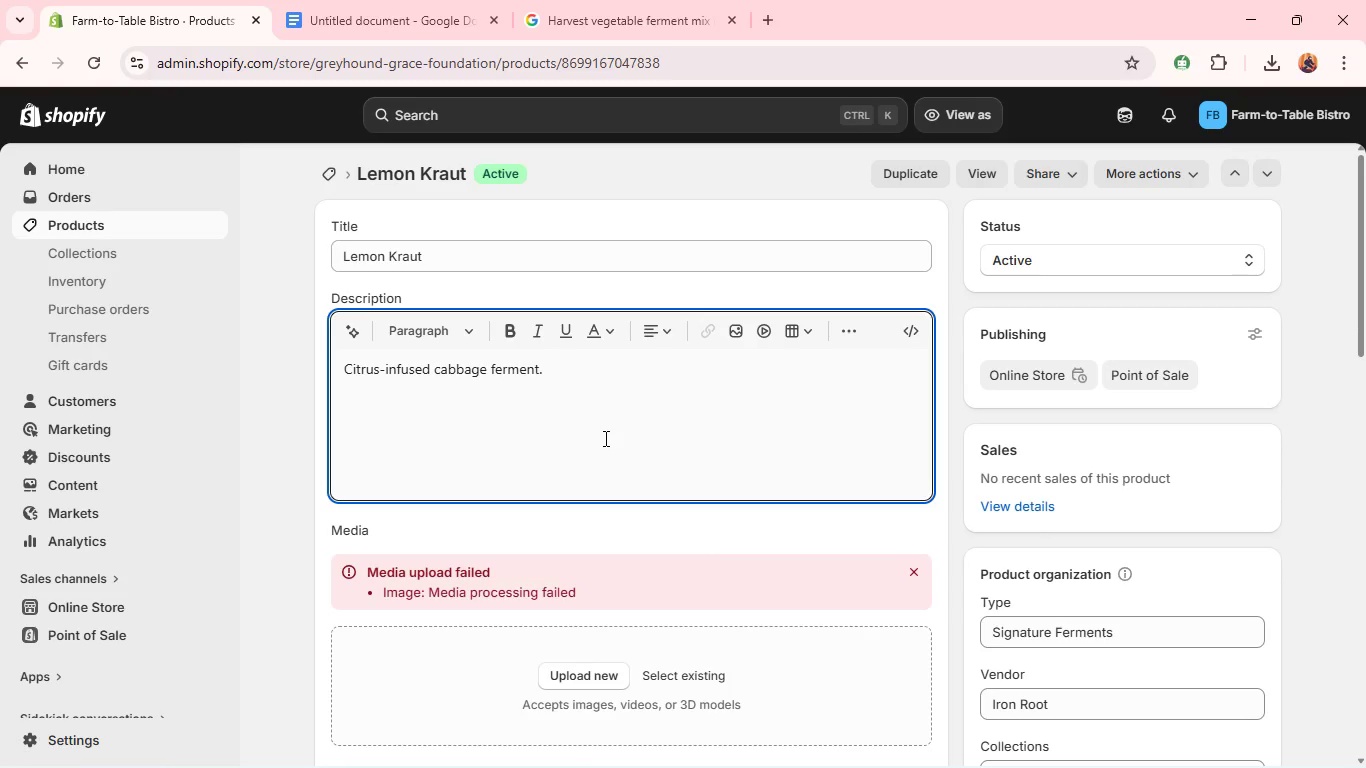 
type(Ci)
 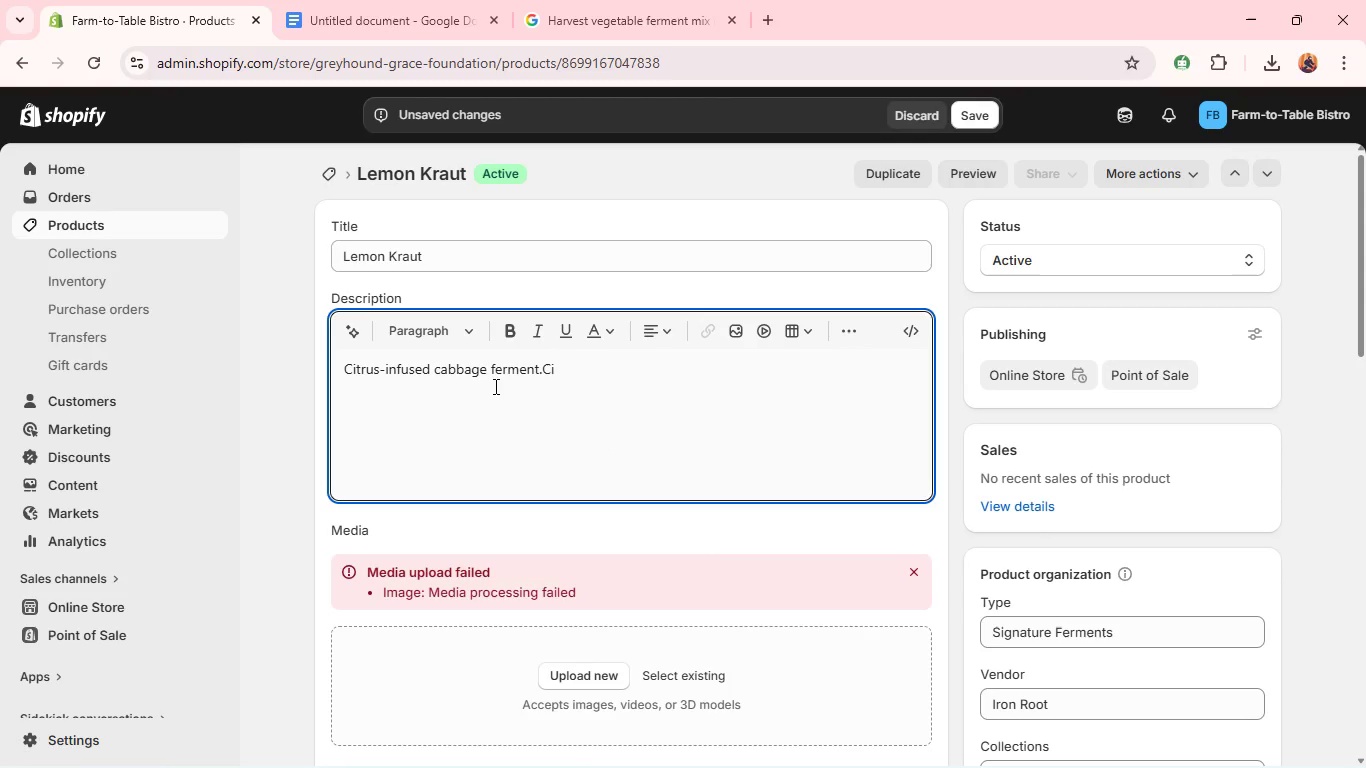 
key(Backspace)
key(Backspace)
key(Backspace)
type( with bright refreshing flavor. )
 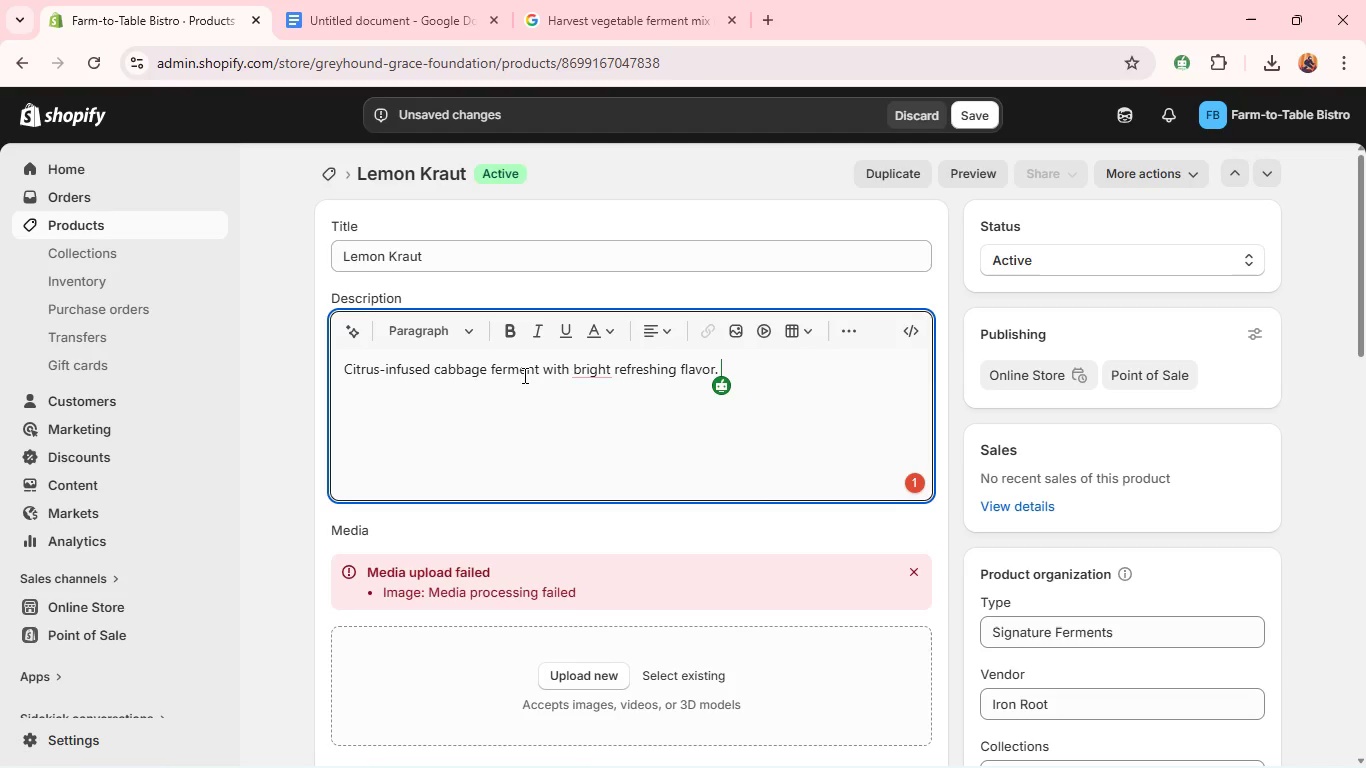 
left_click([603, 367])
 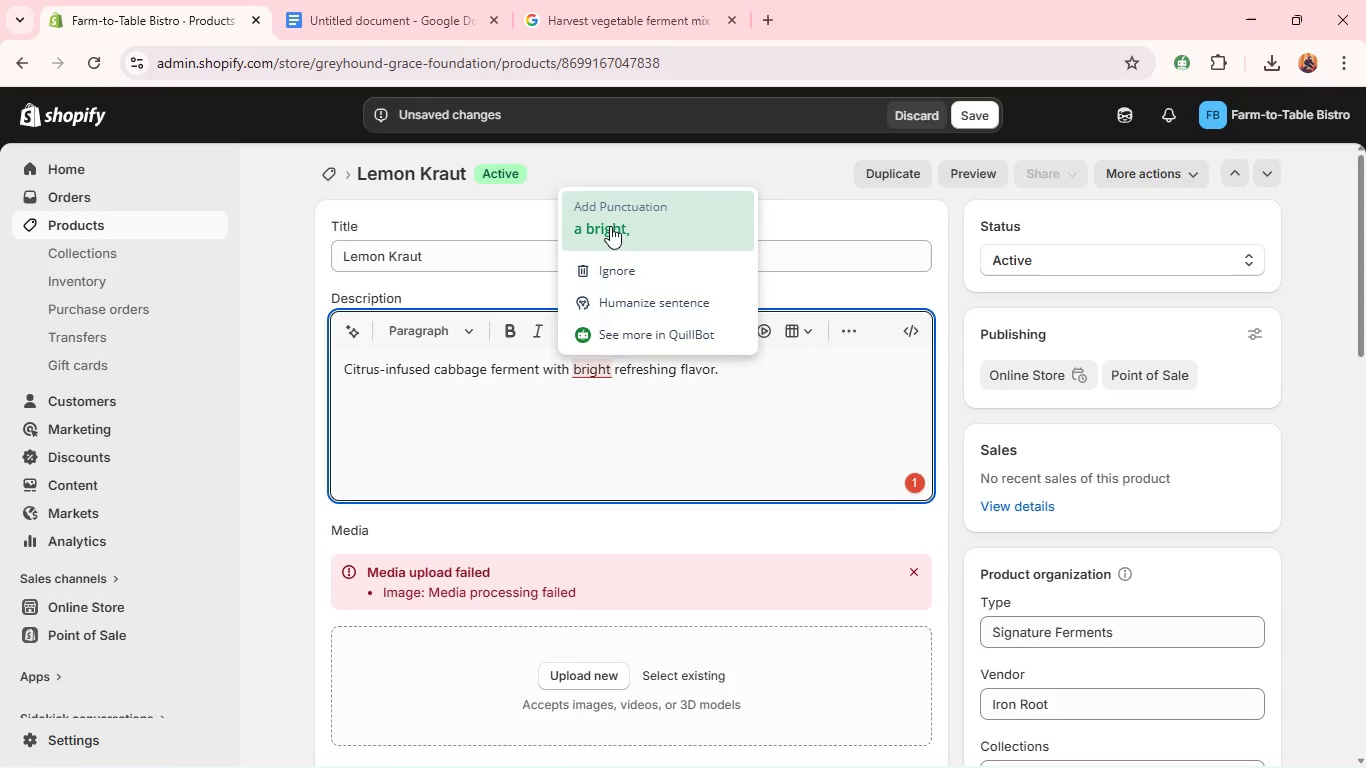 
left_click([610, 226])
 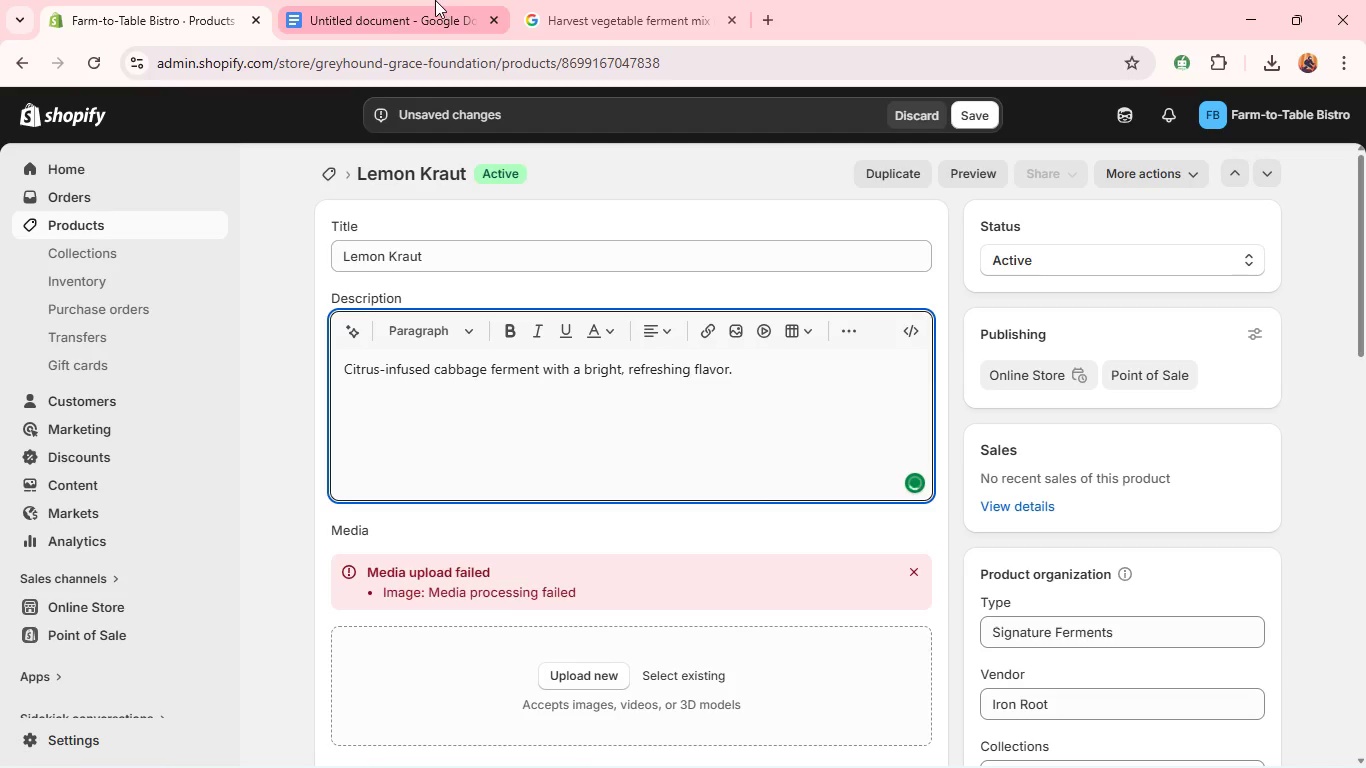 
left_click([434, 0])
 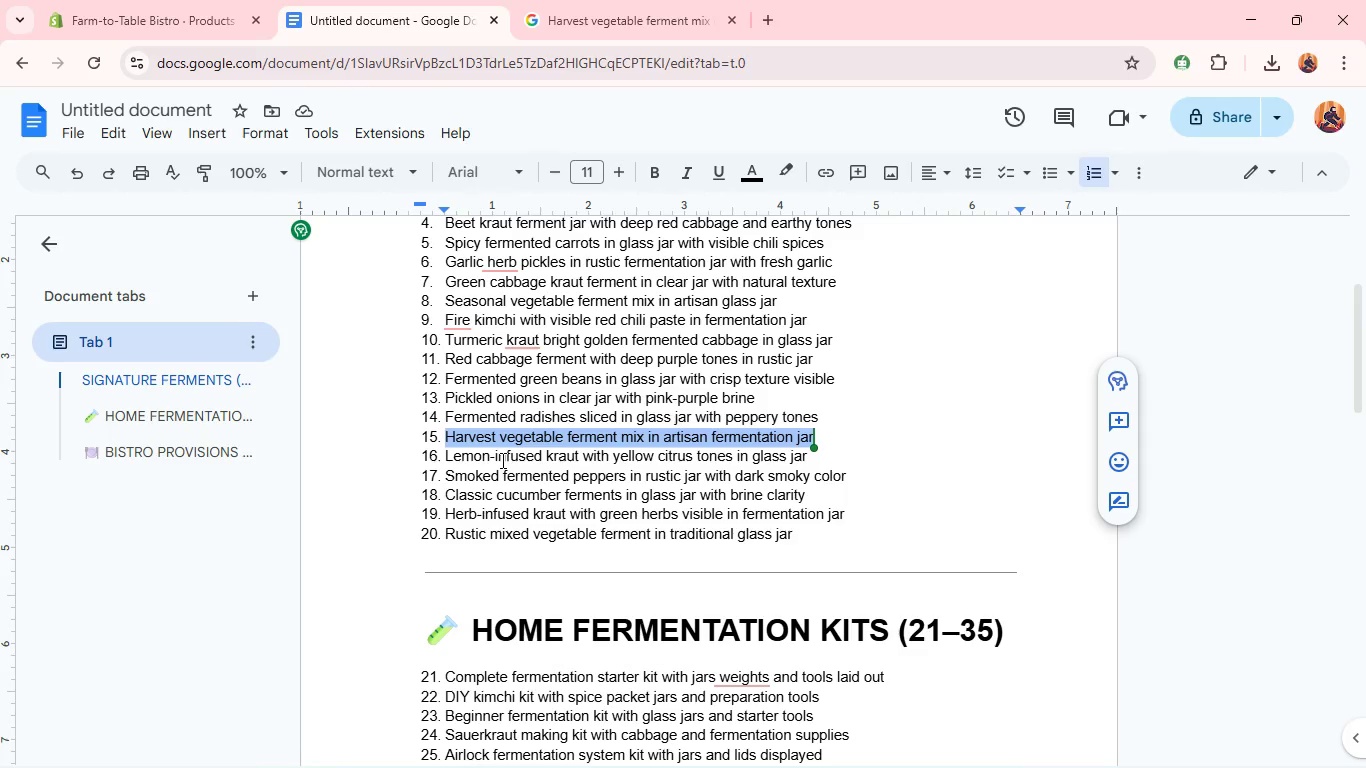 
double_click([500, 458])
 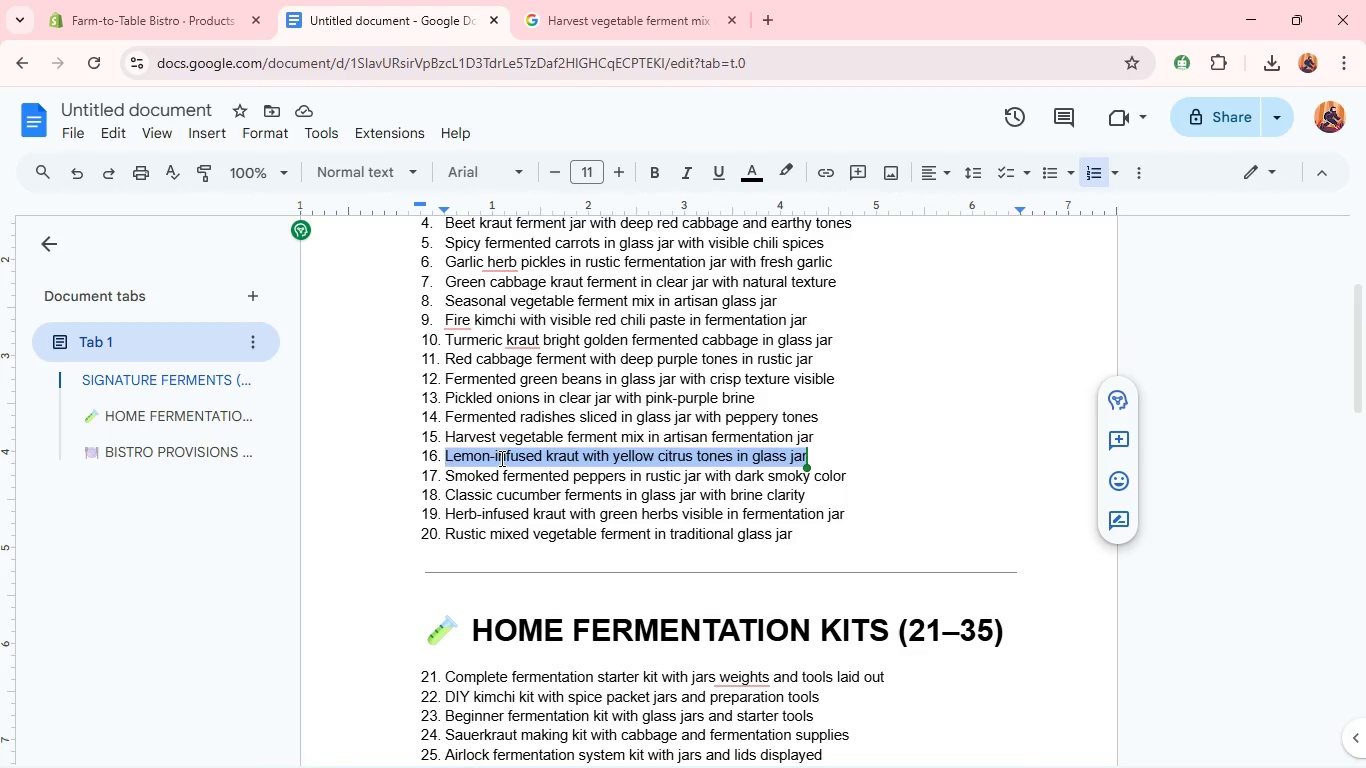 
triple_click([500, 458])
 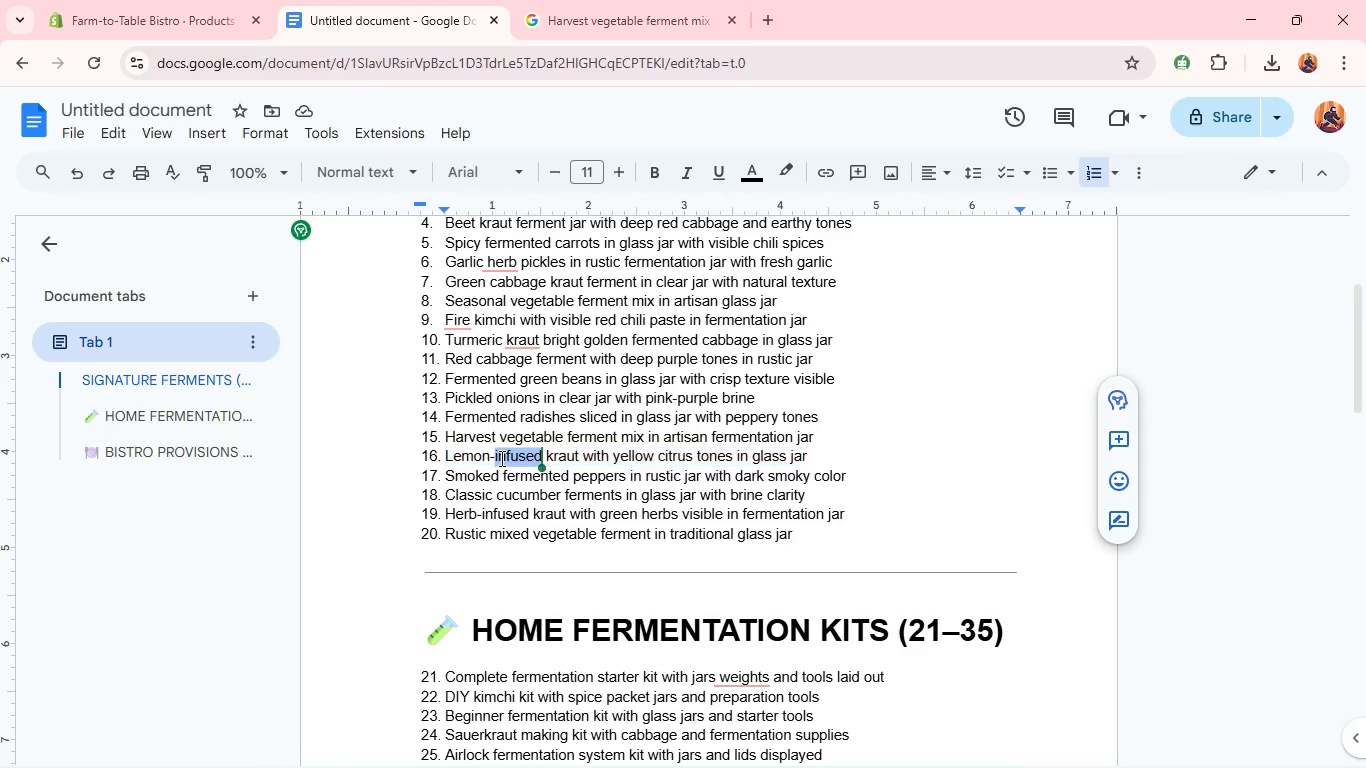 
triple_click([500, 458])
 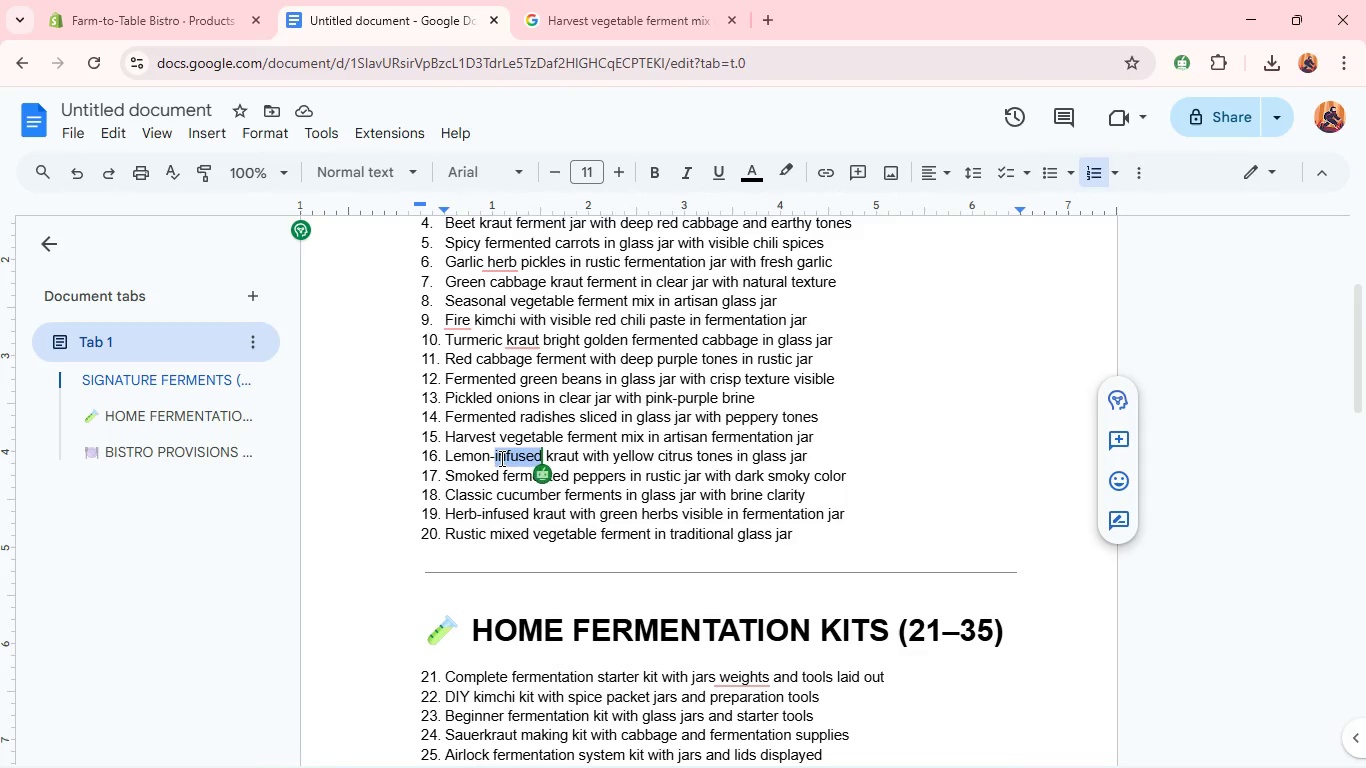 
key(Control+ControlLeft)
 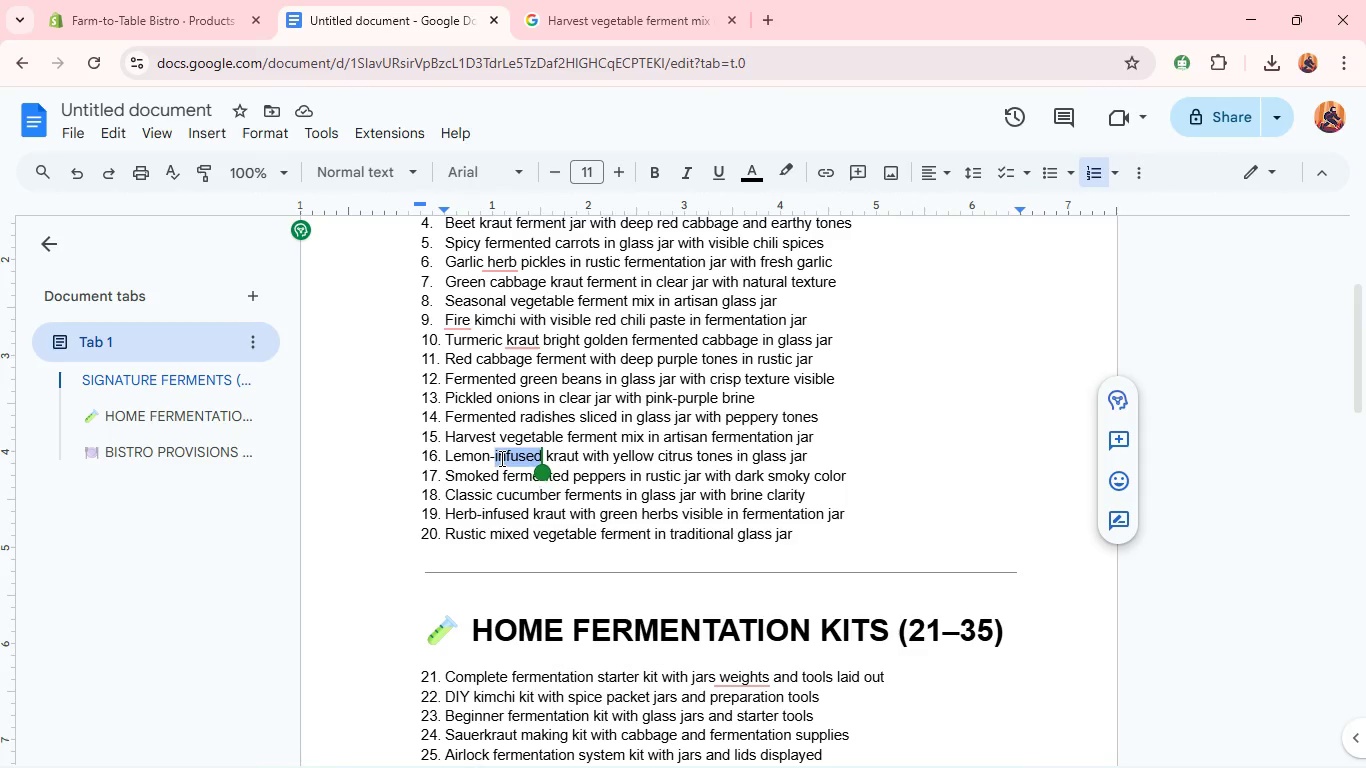 
double_click([500, 458])
 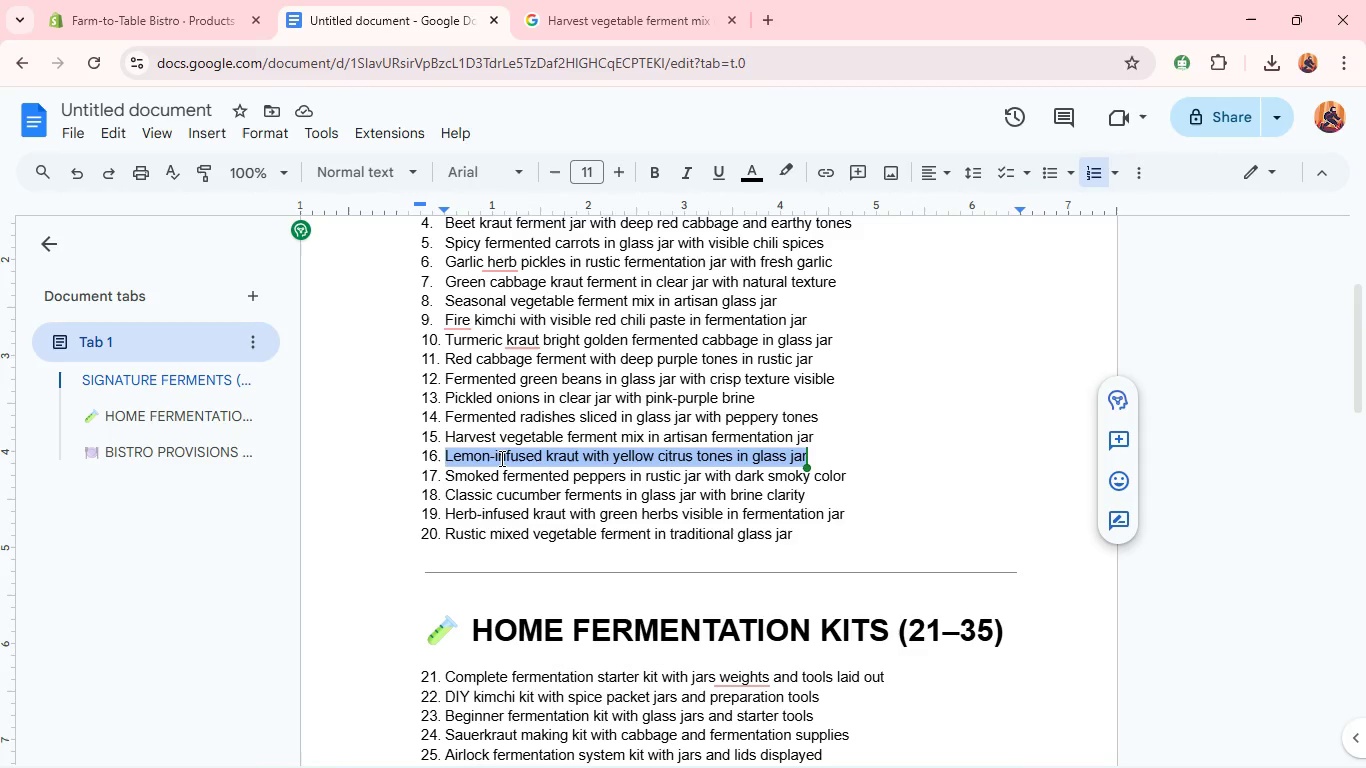 
triple_click([500, 458])
 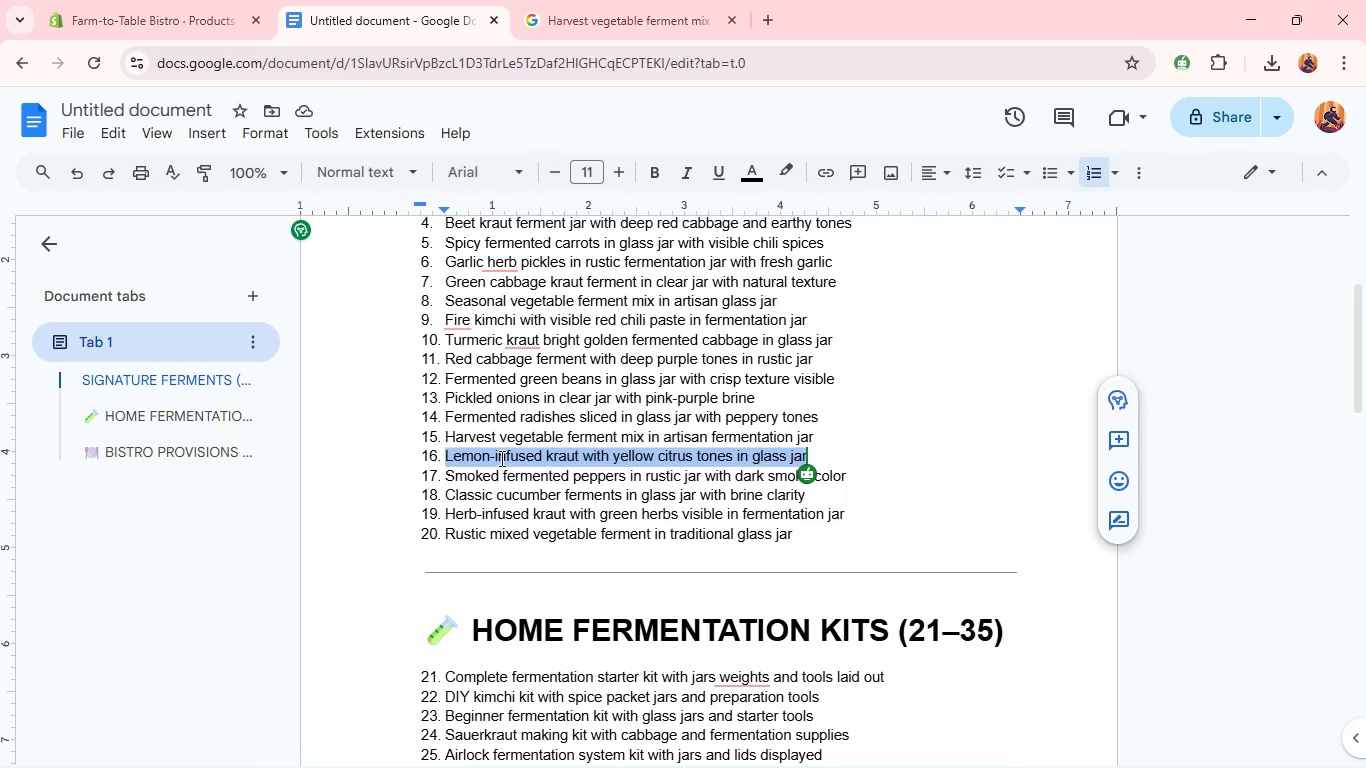 
key(Control+C)
 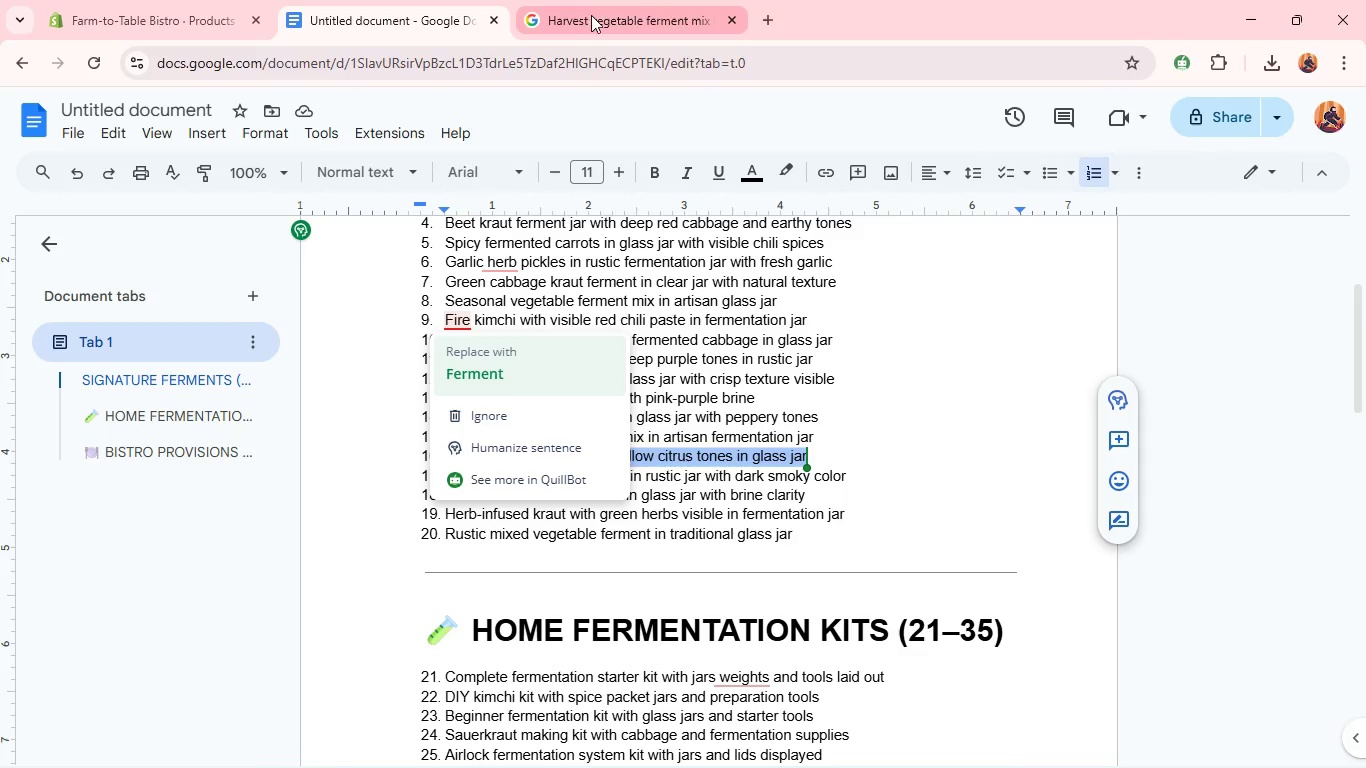 
left_click([591, 15])
 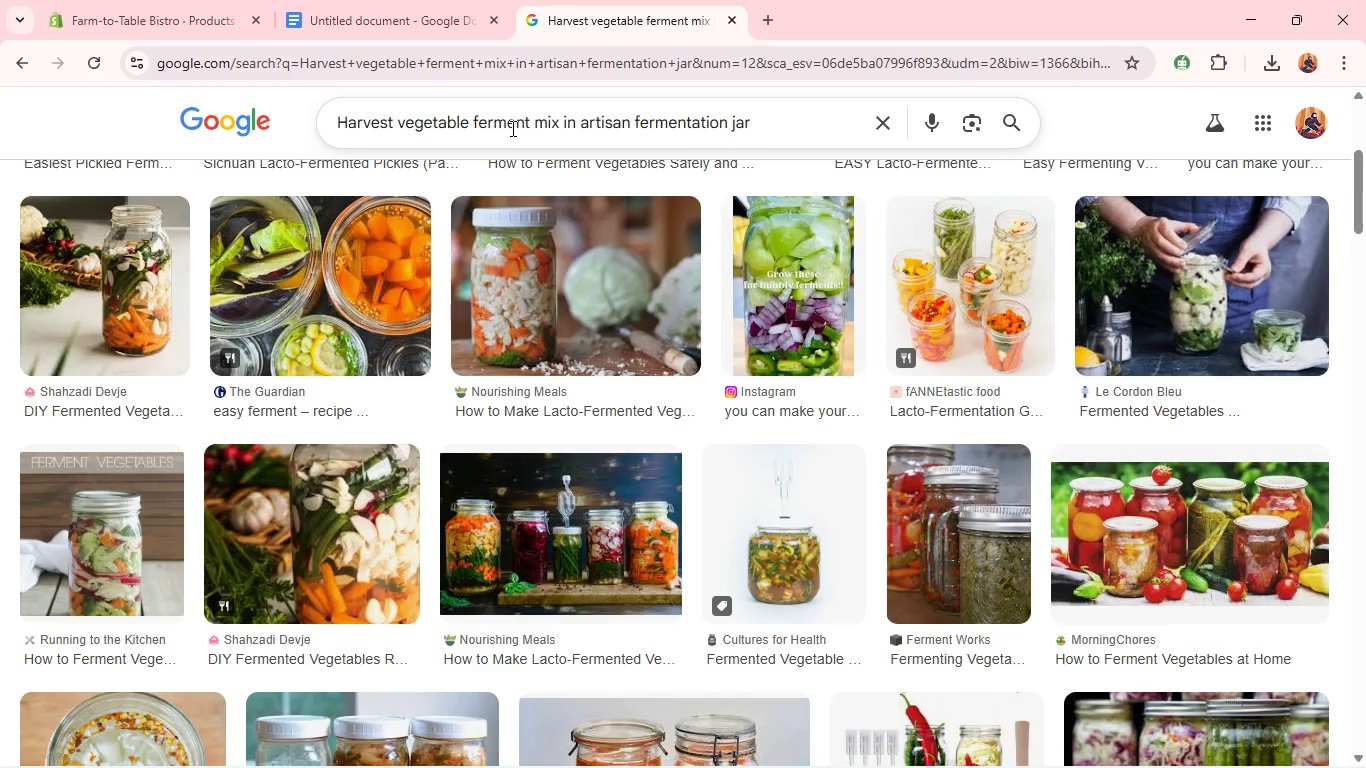 
left_click([511, 128])
 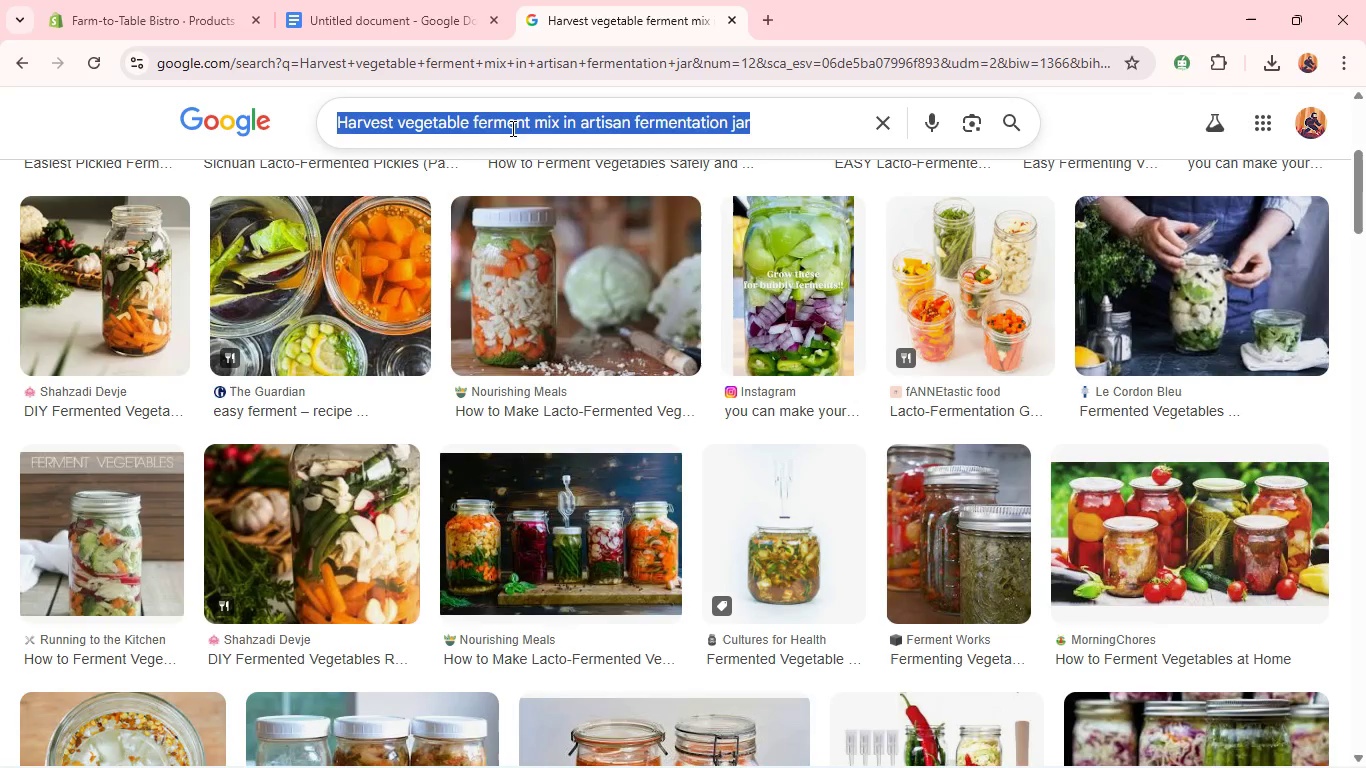 
key(Control+A)
 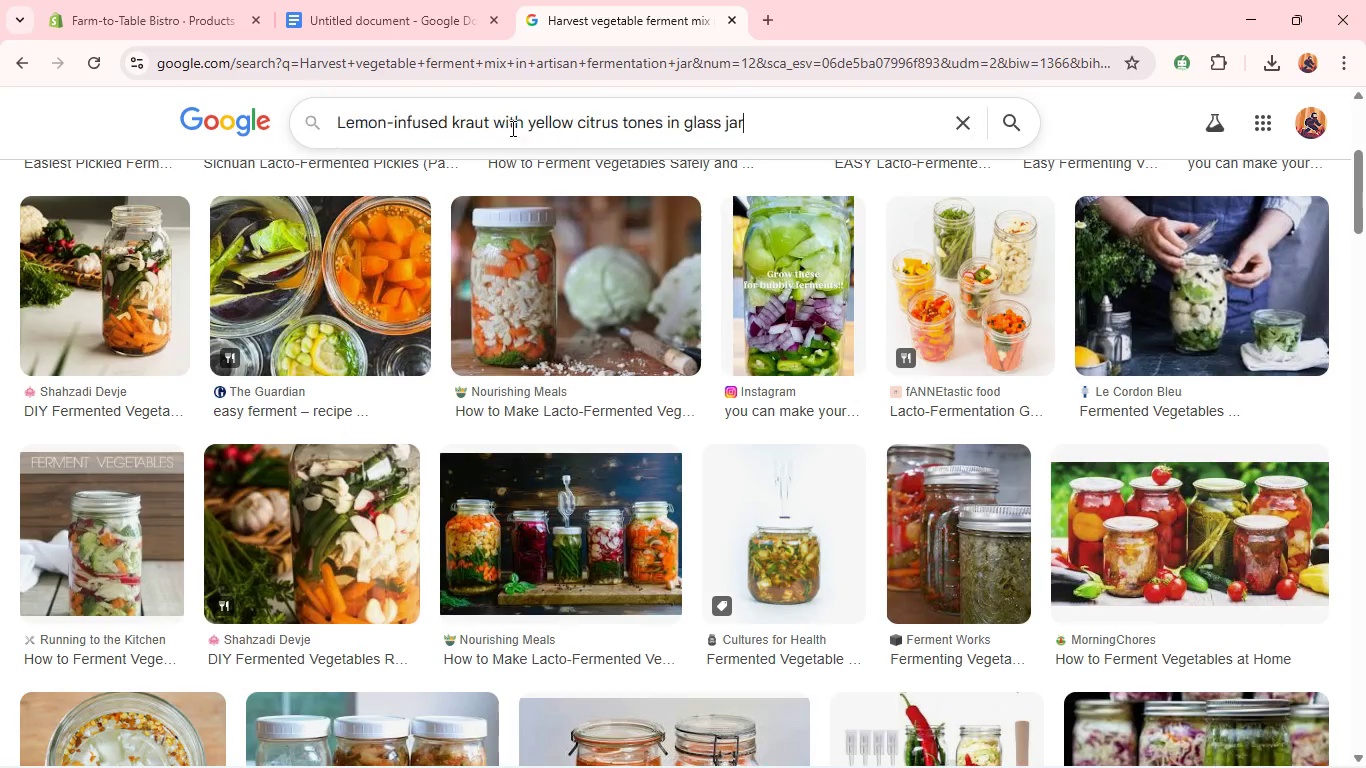 
key(Control+V)
 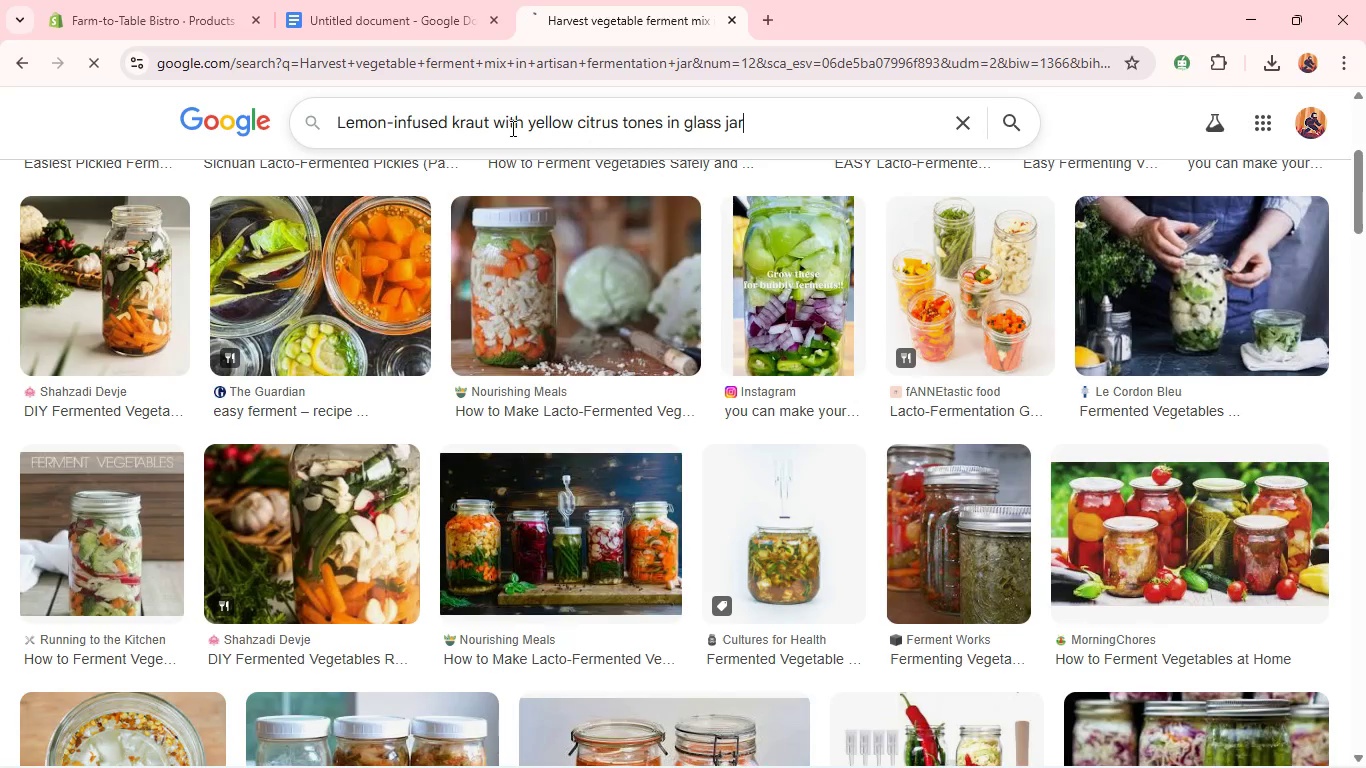 
key(Enter)
 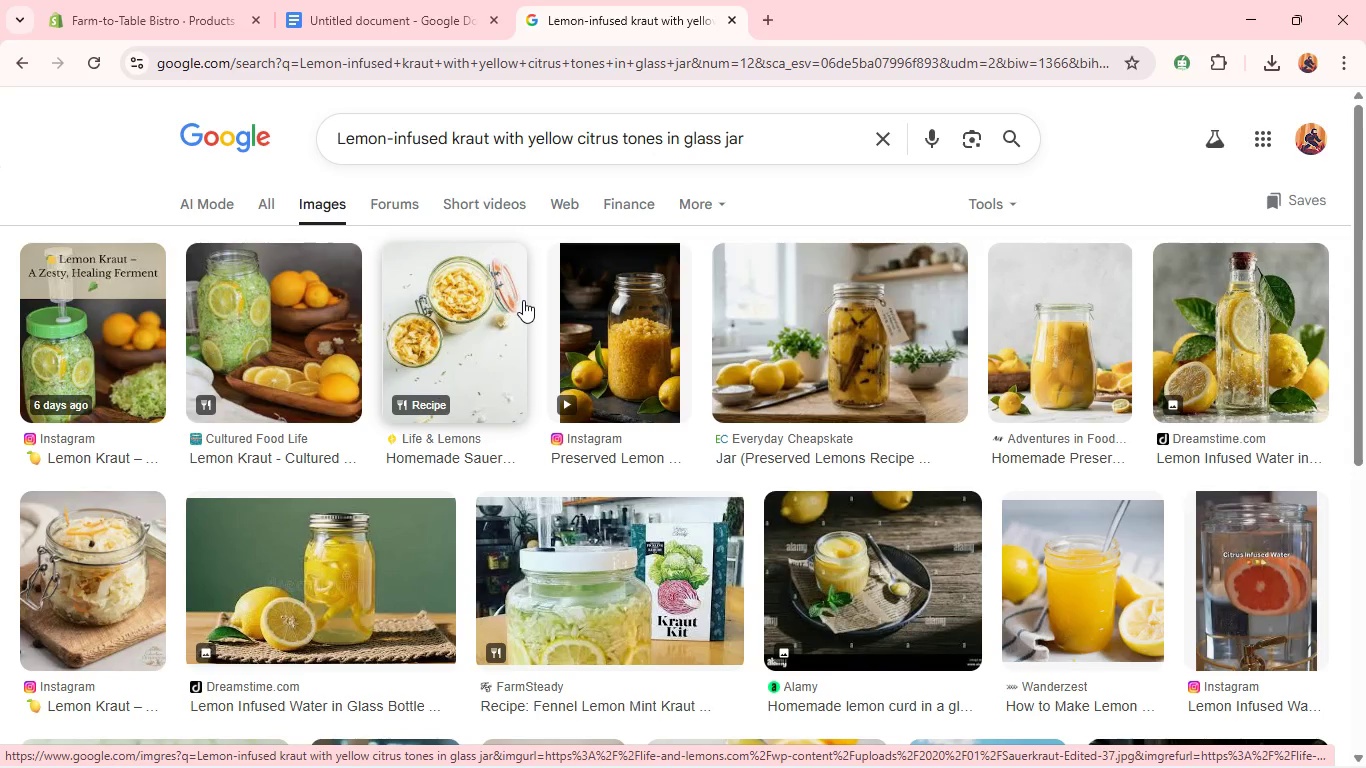 
wait(14.8)
 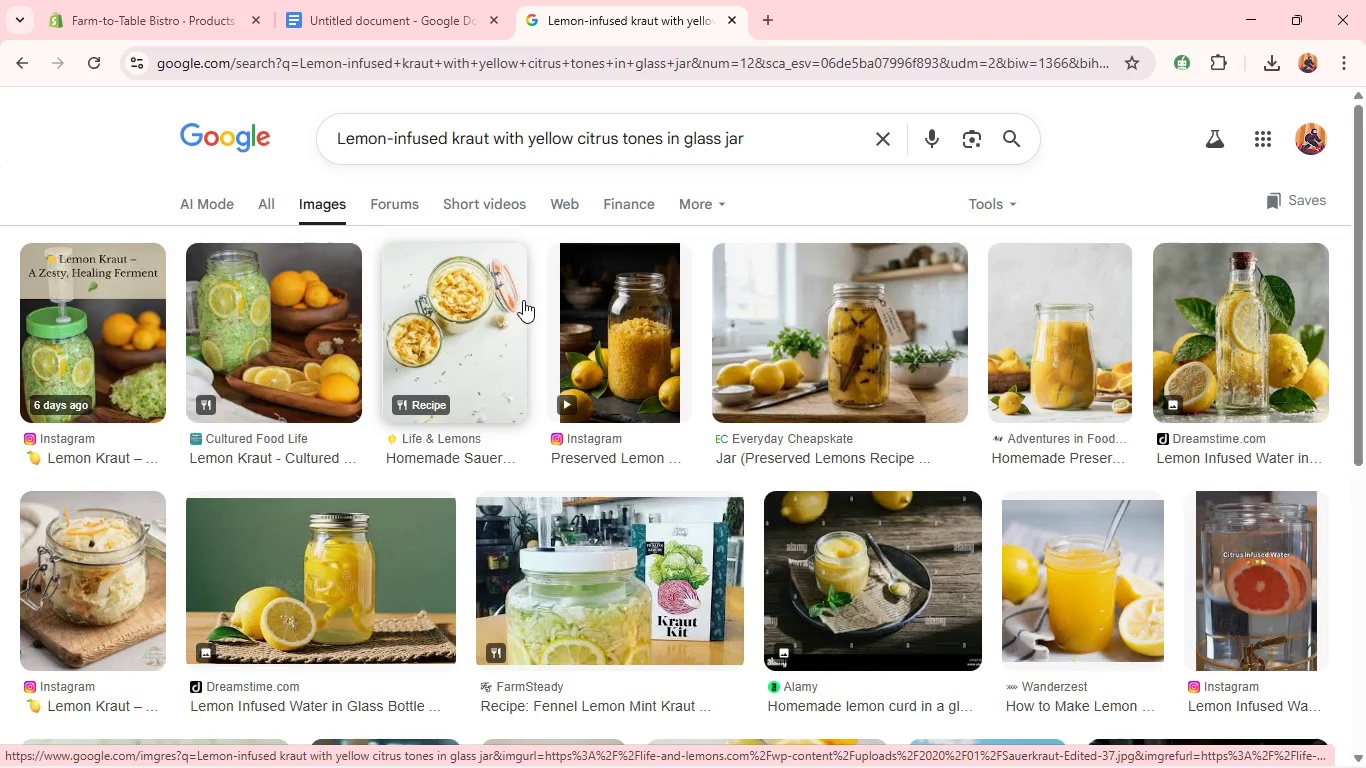 
right_click([826, 306])
 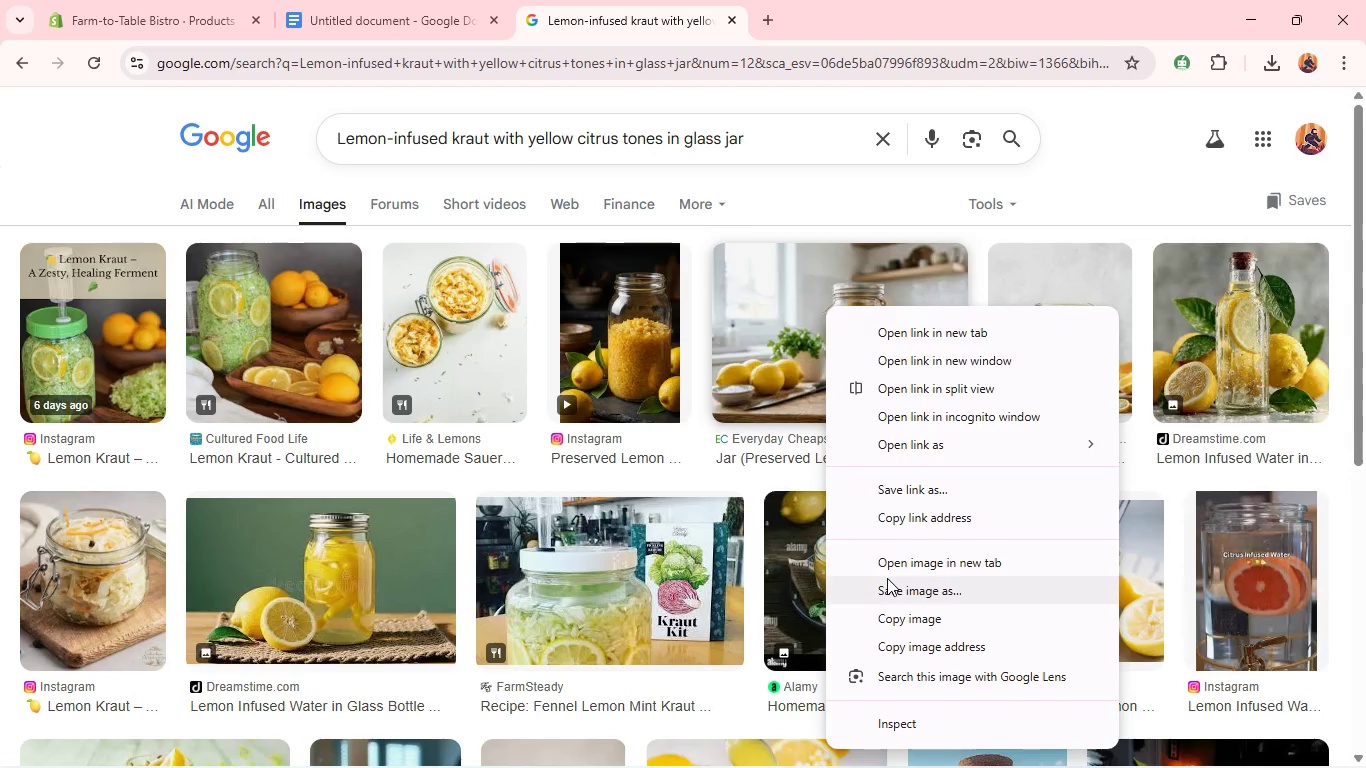 
left_click([887, 578])
 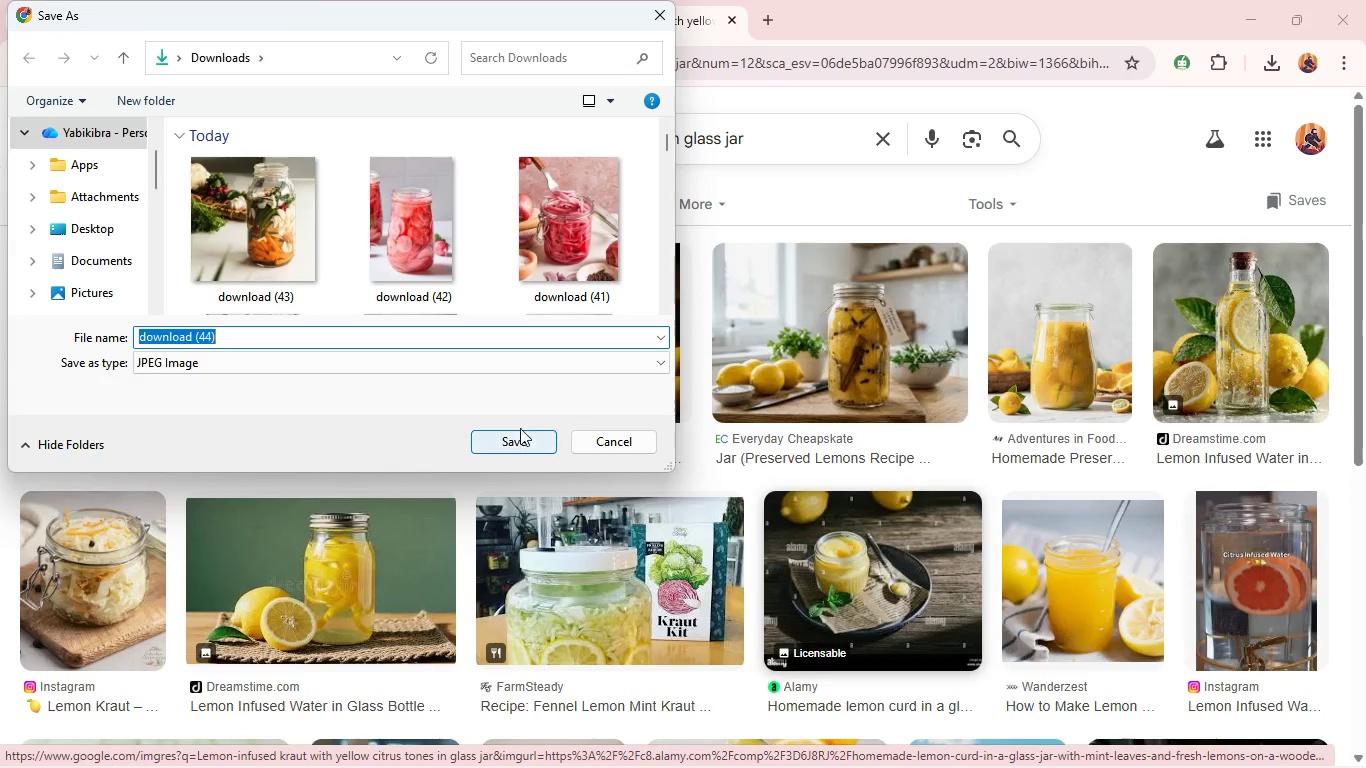 
left_click([517, 444])
 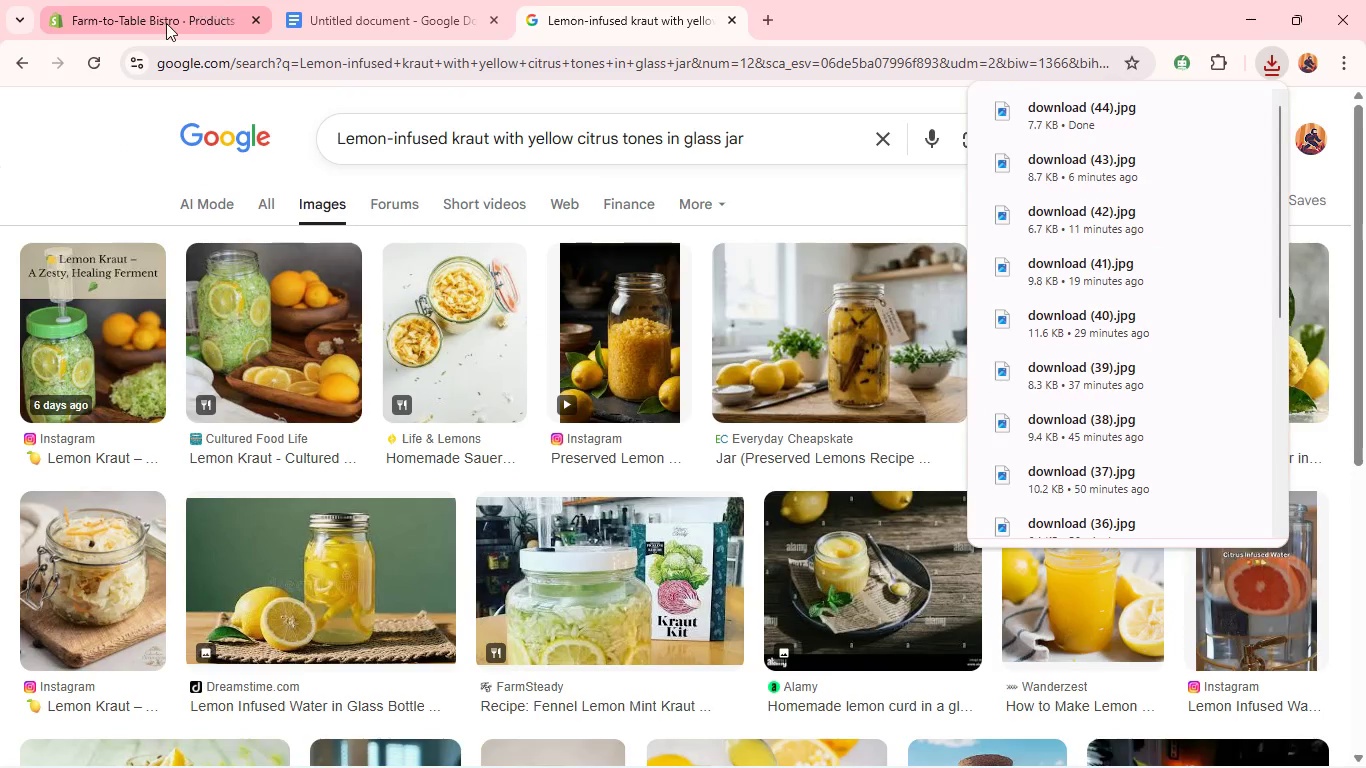 
left_click([166, 23])
 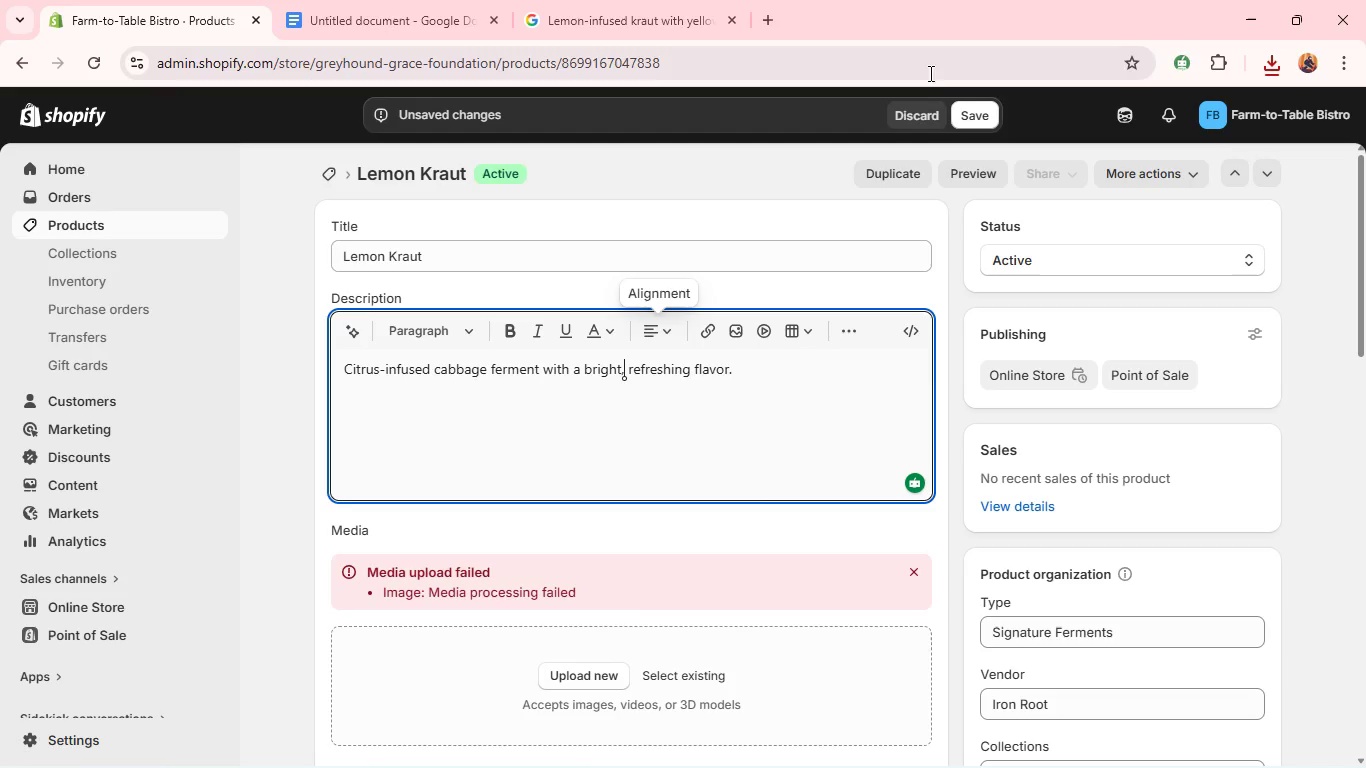 
left_click([976, 109])
 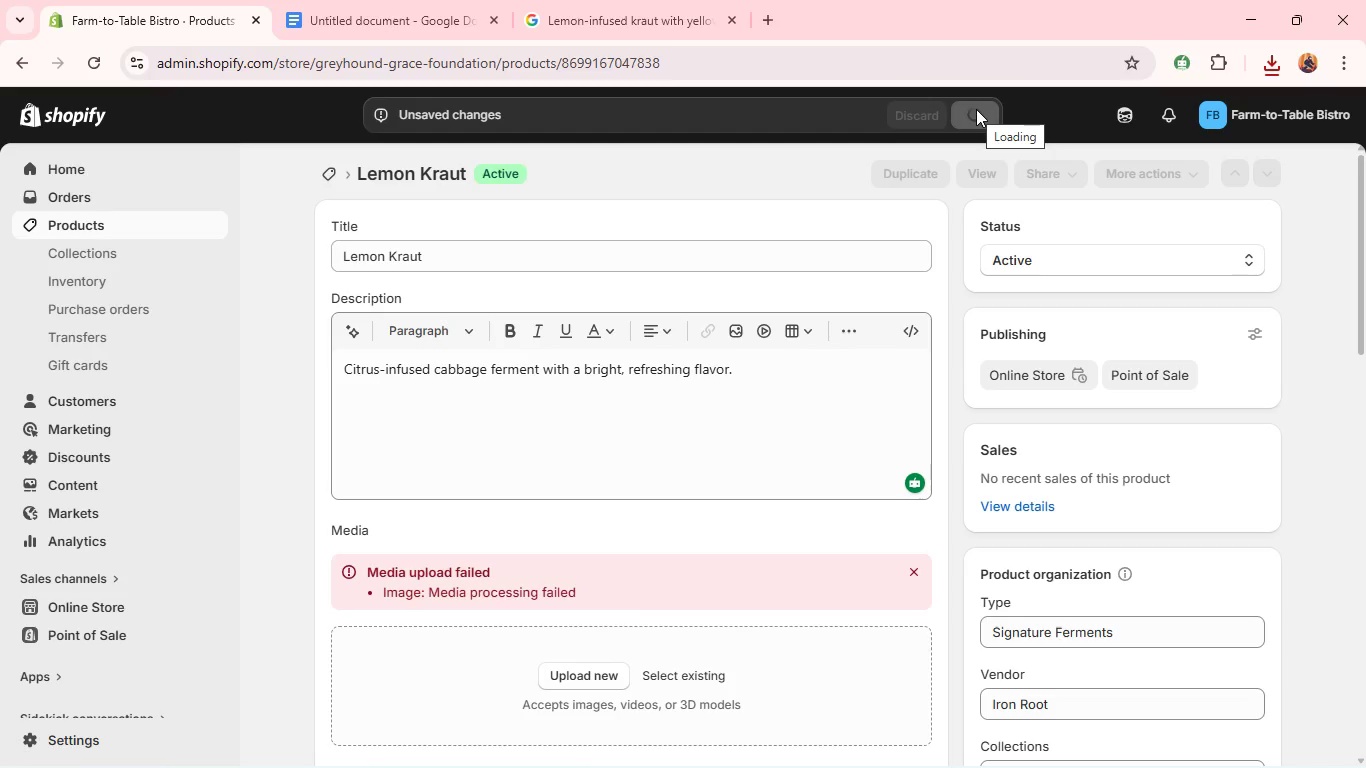 
wait(7.75)
 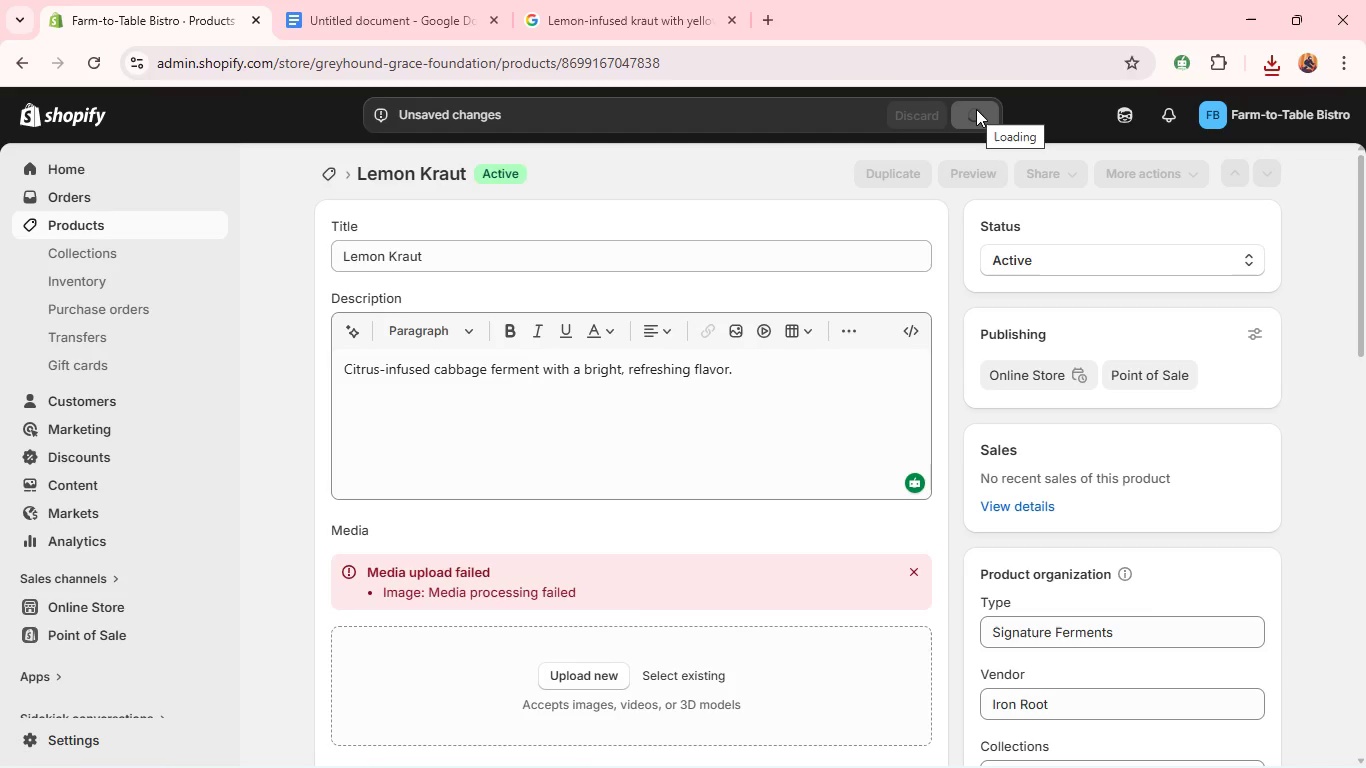 
mouse_move([642, 404])
 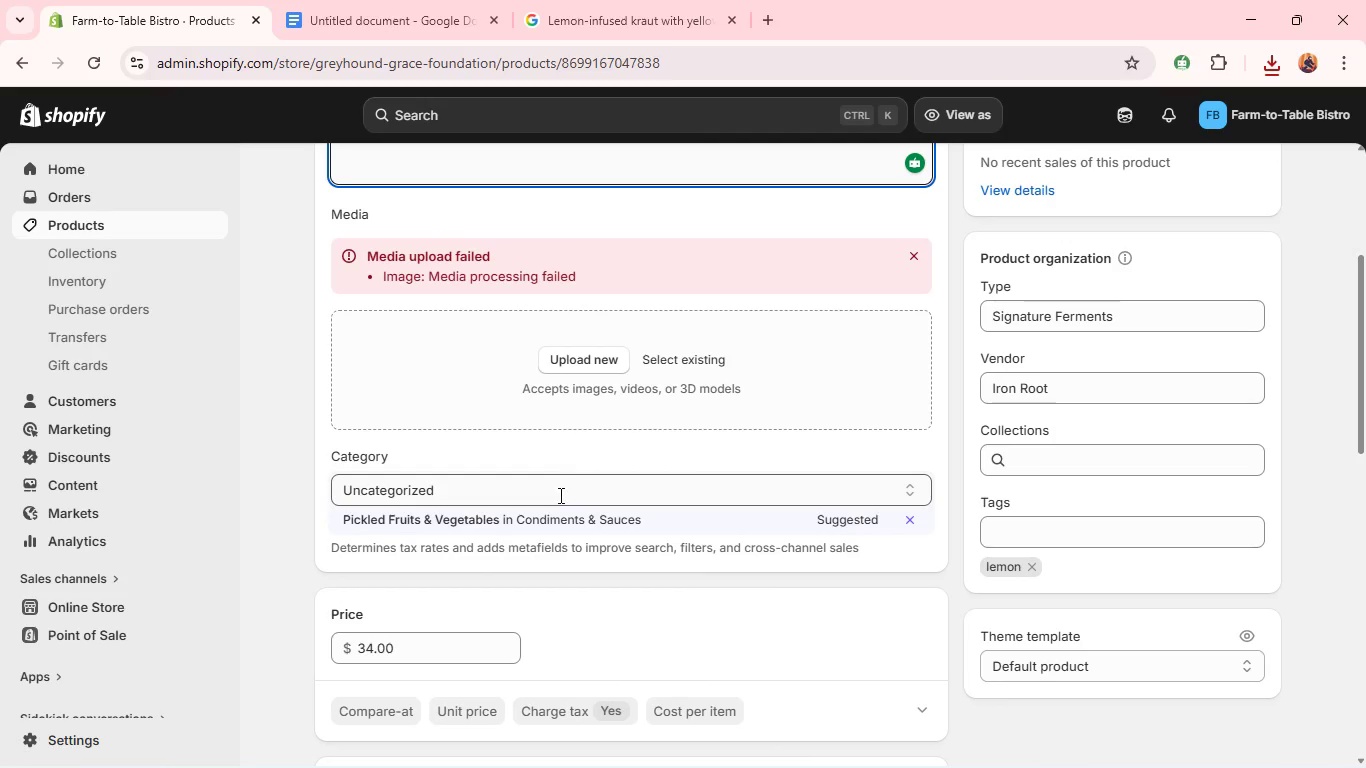 
left_click([546, 512])
 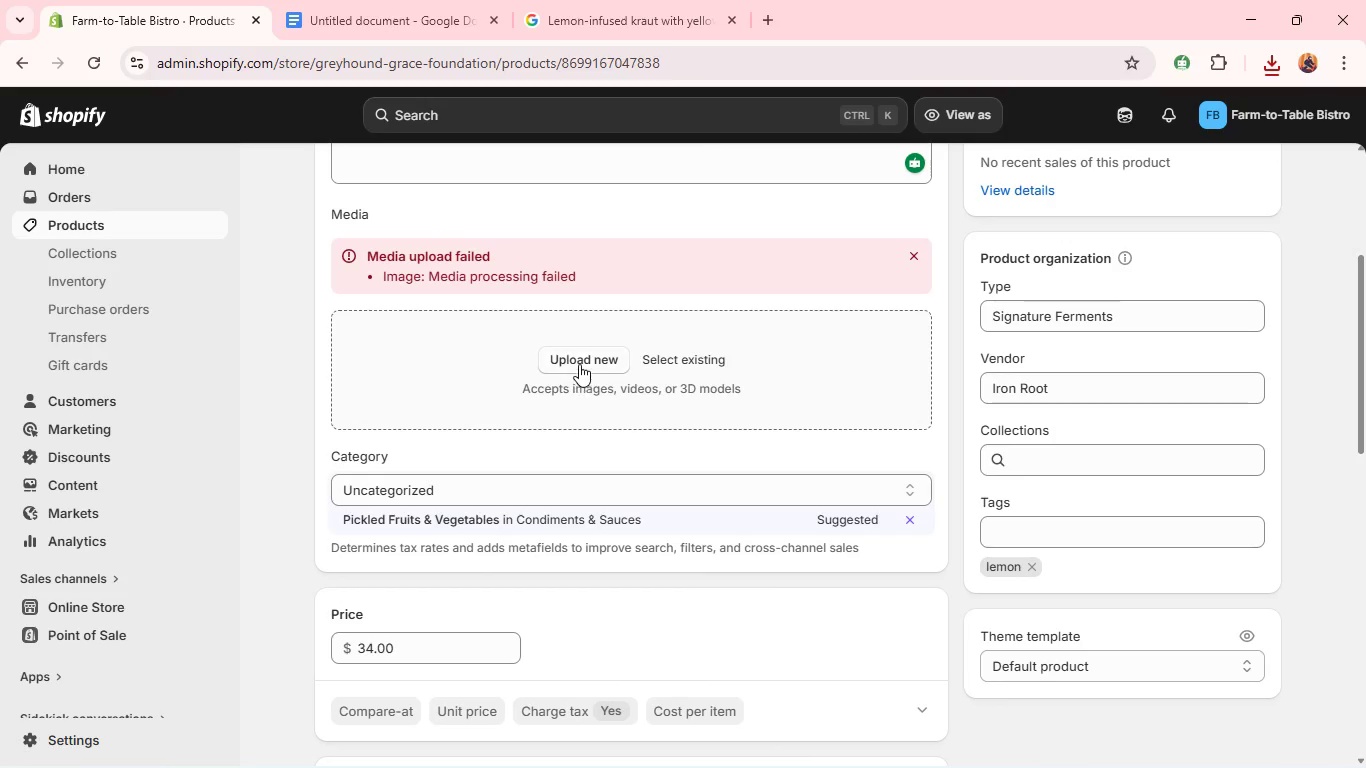 
left_click([582, 359])
 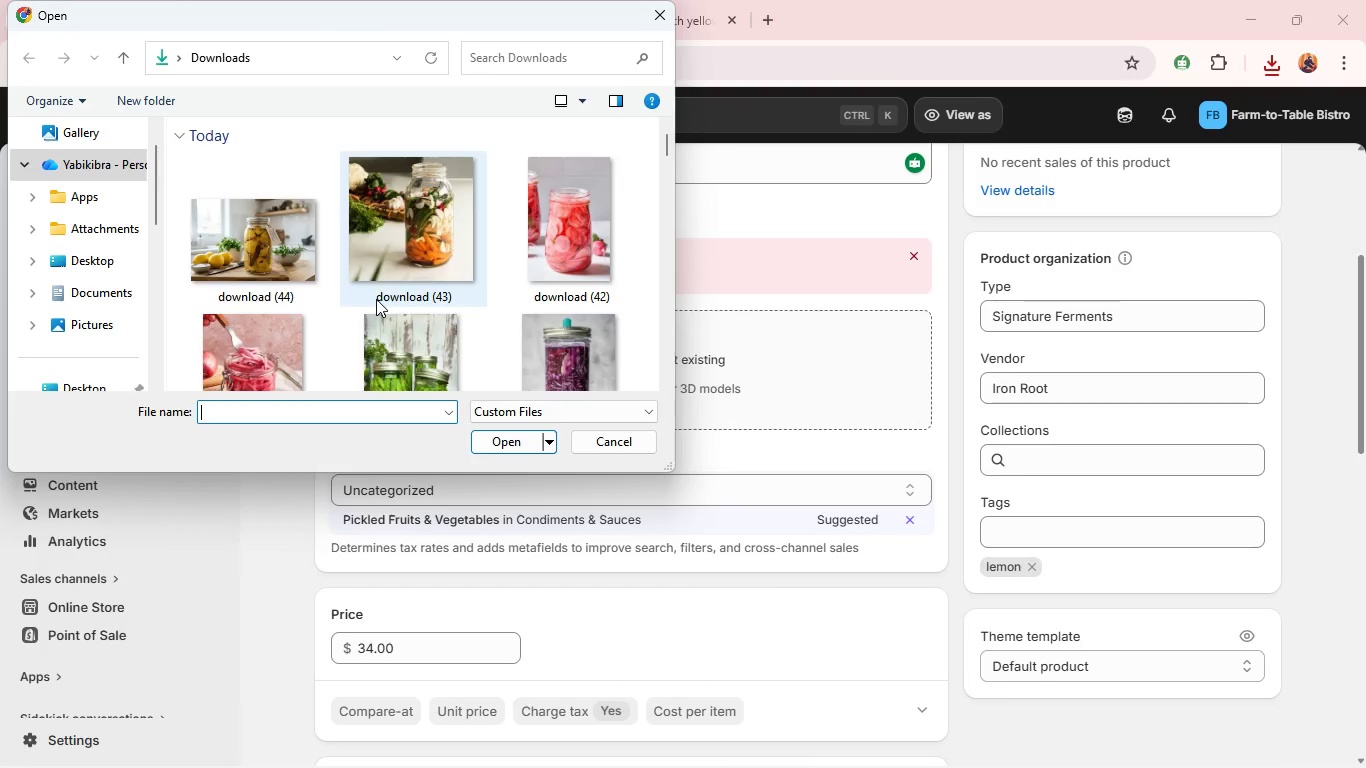 
left_click([296, 252])
 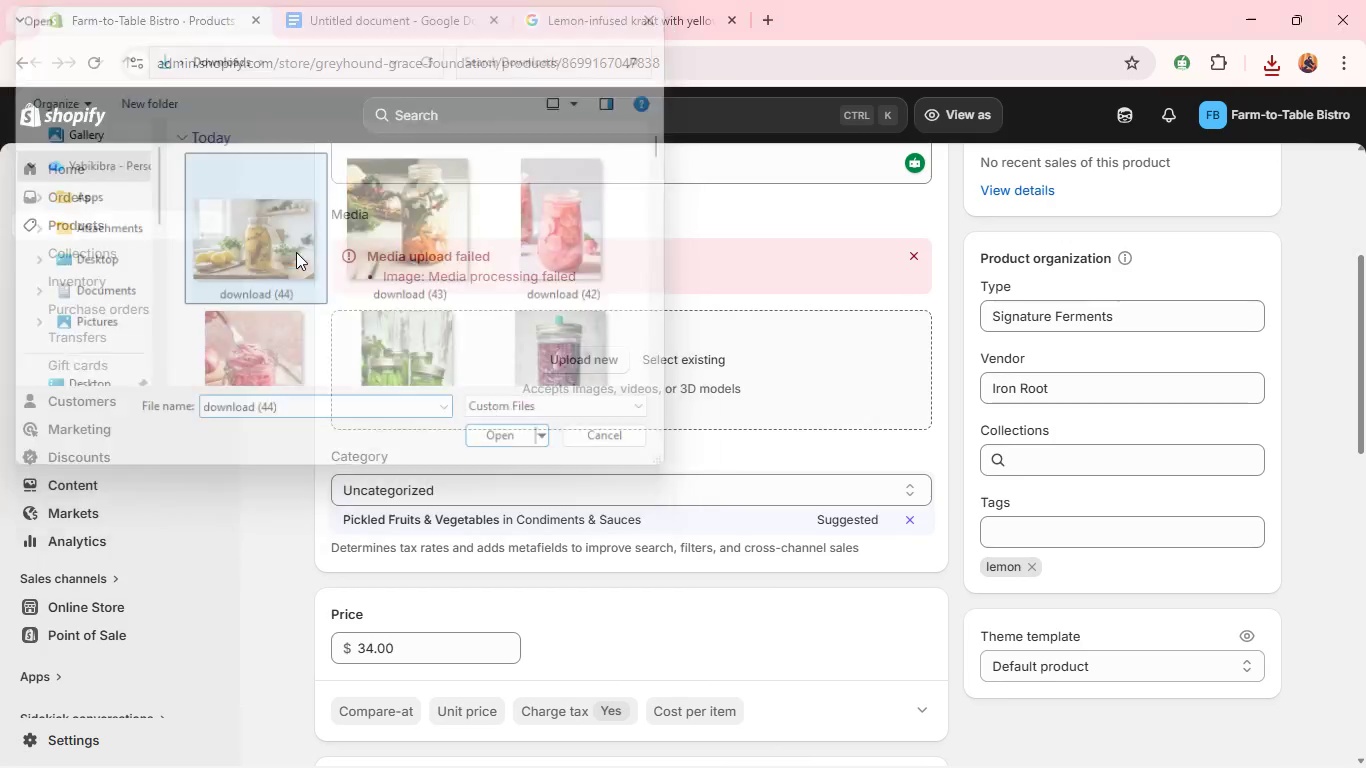 
key(Enter)
 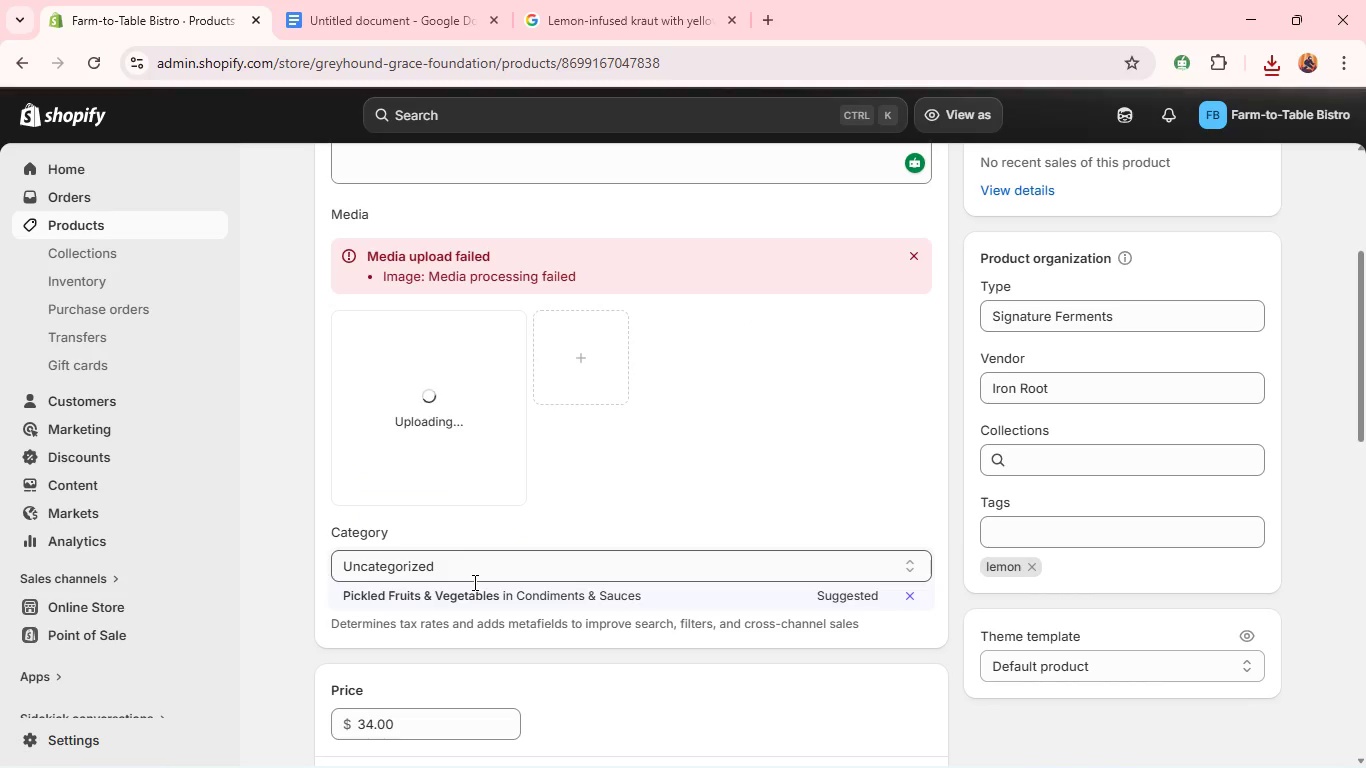 
left_click([466, 595])
 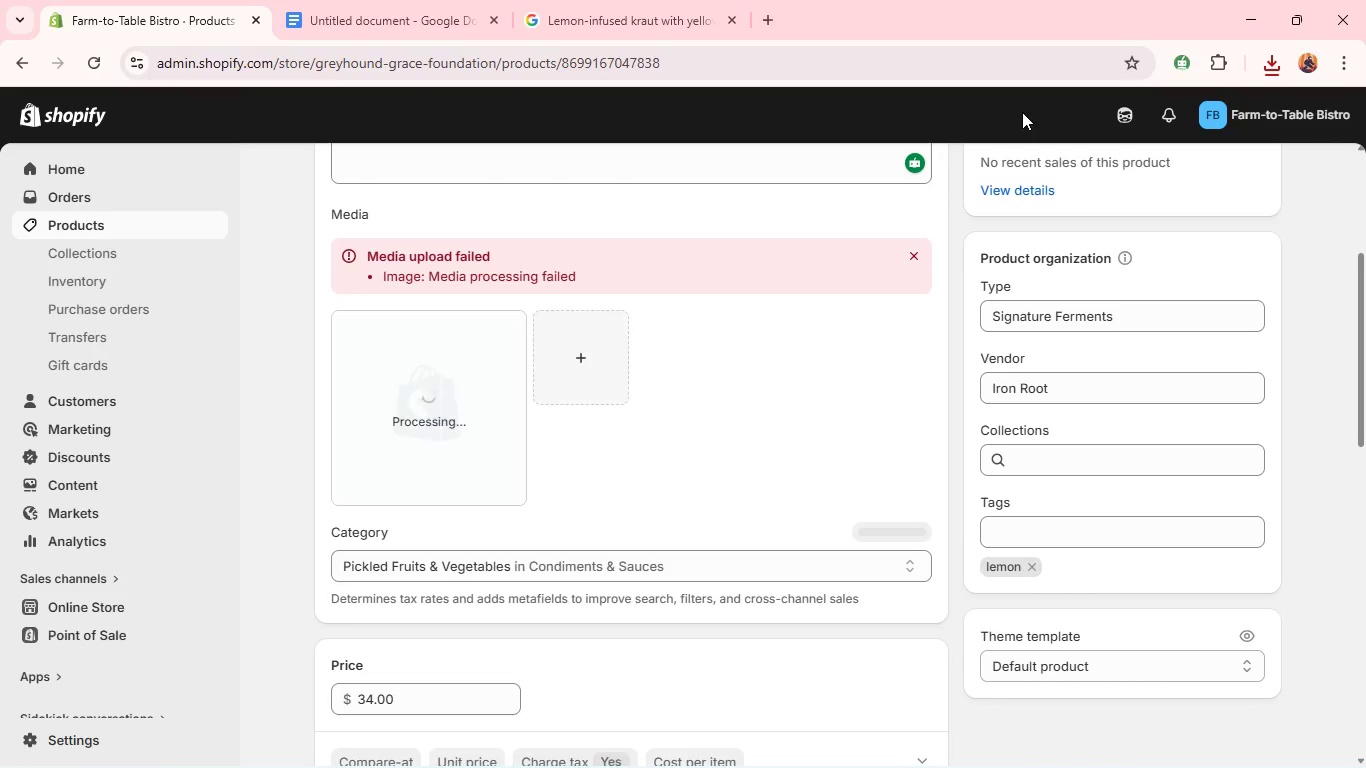 
left_click([985, 111])
 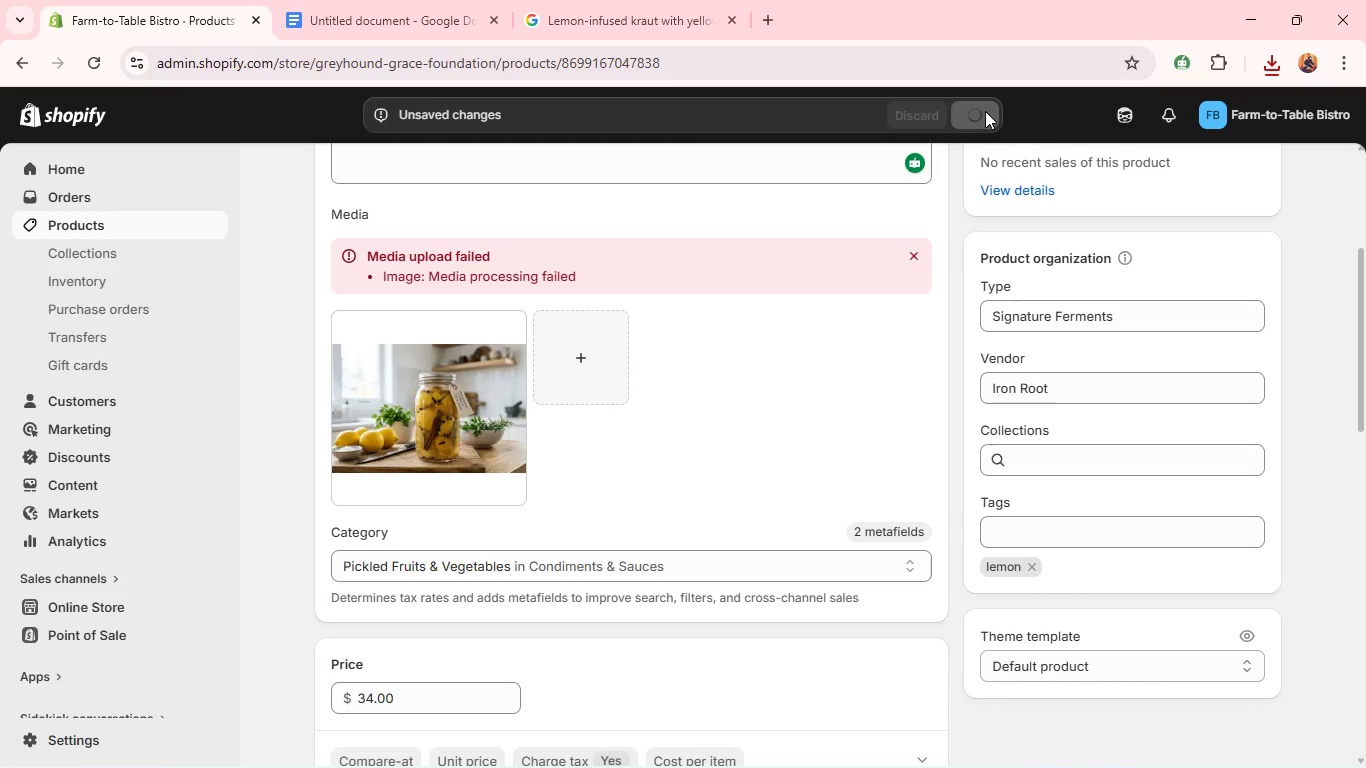 
wait(7.16)
 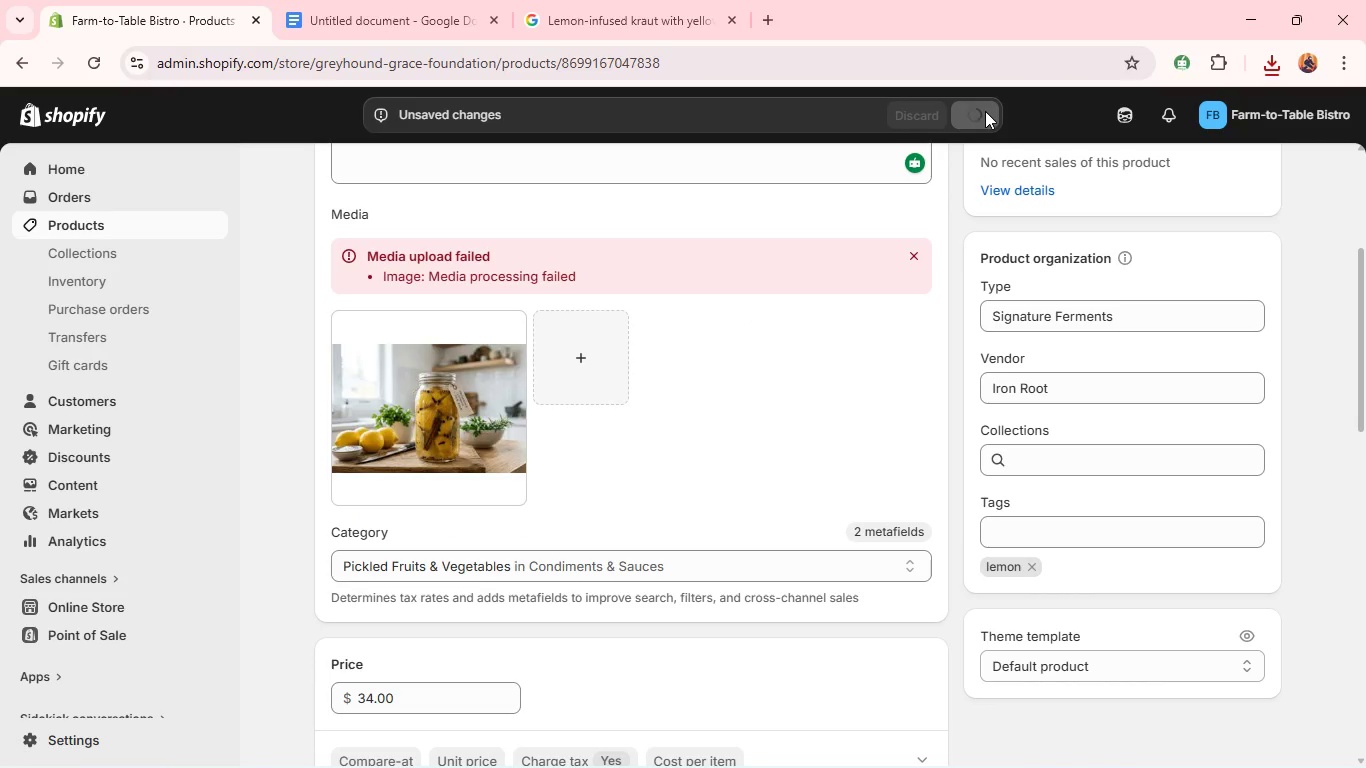 
left_click([448, 415])
 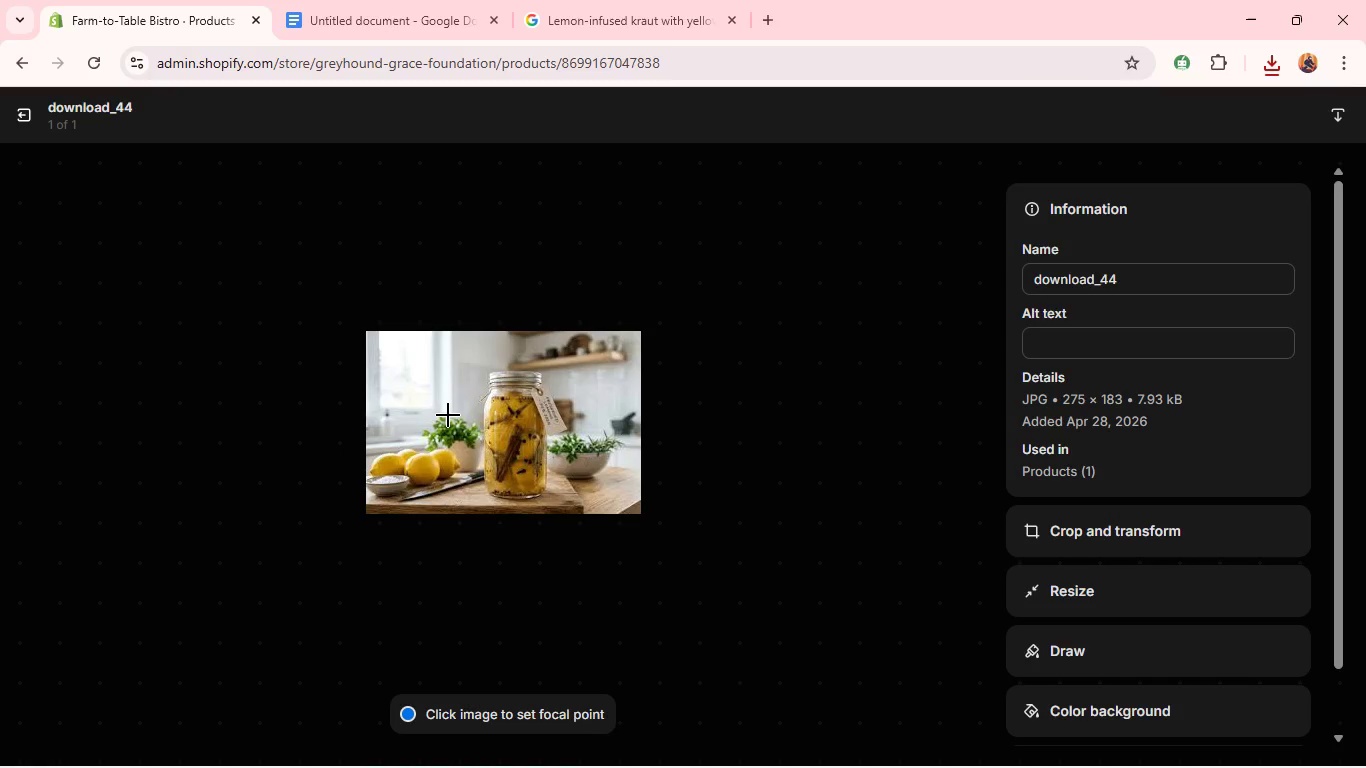 
wait(7.11)
 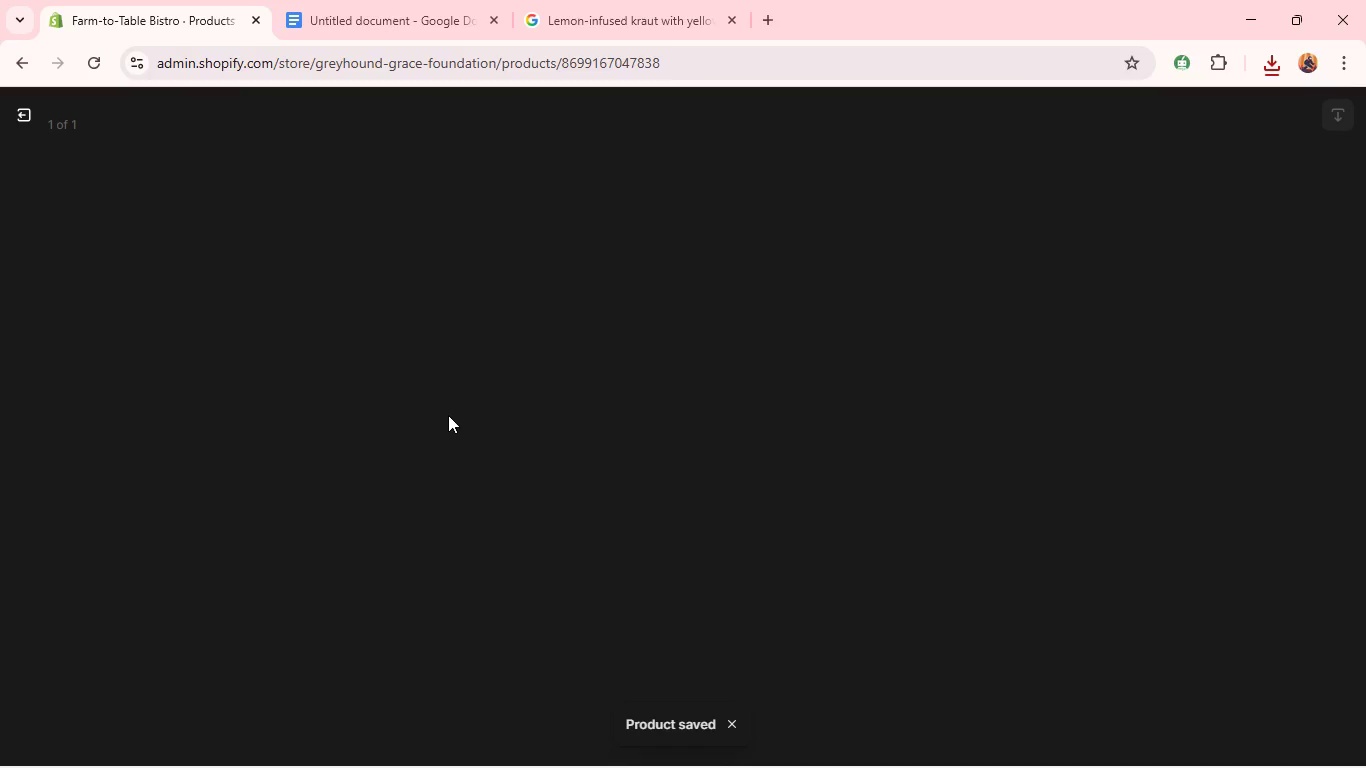 
left_click([1053, 359])
 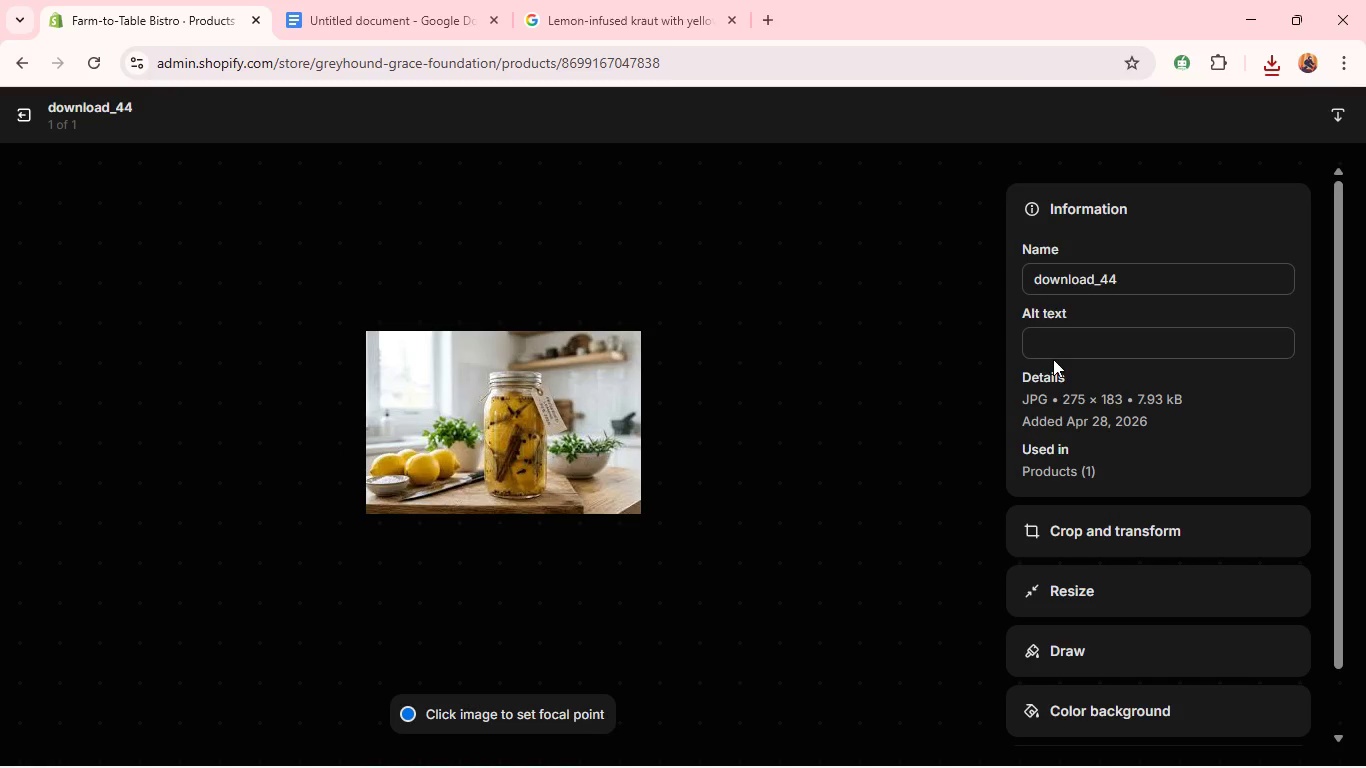 
type(Lemon-infused kraut with yellow cirt)
 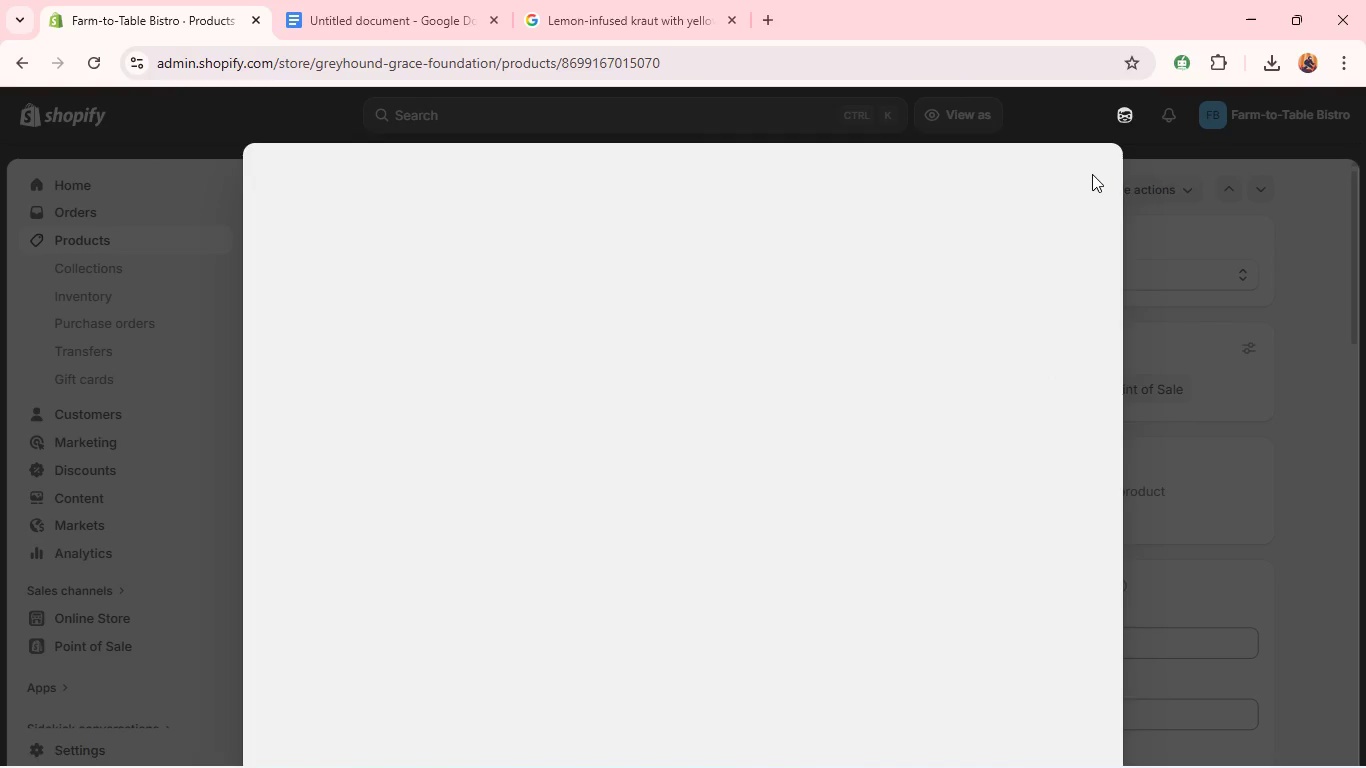 
wait(7.77)
 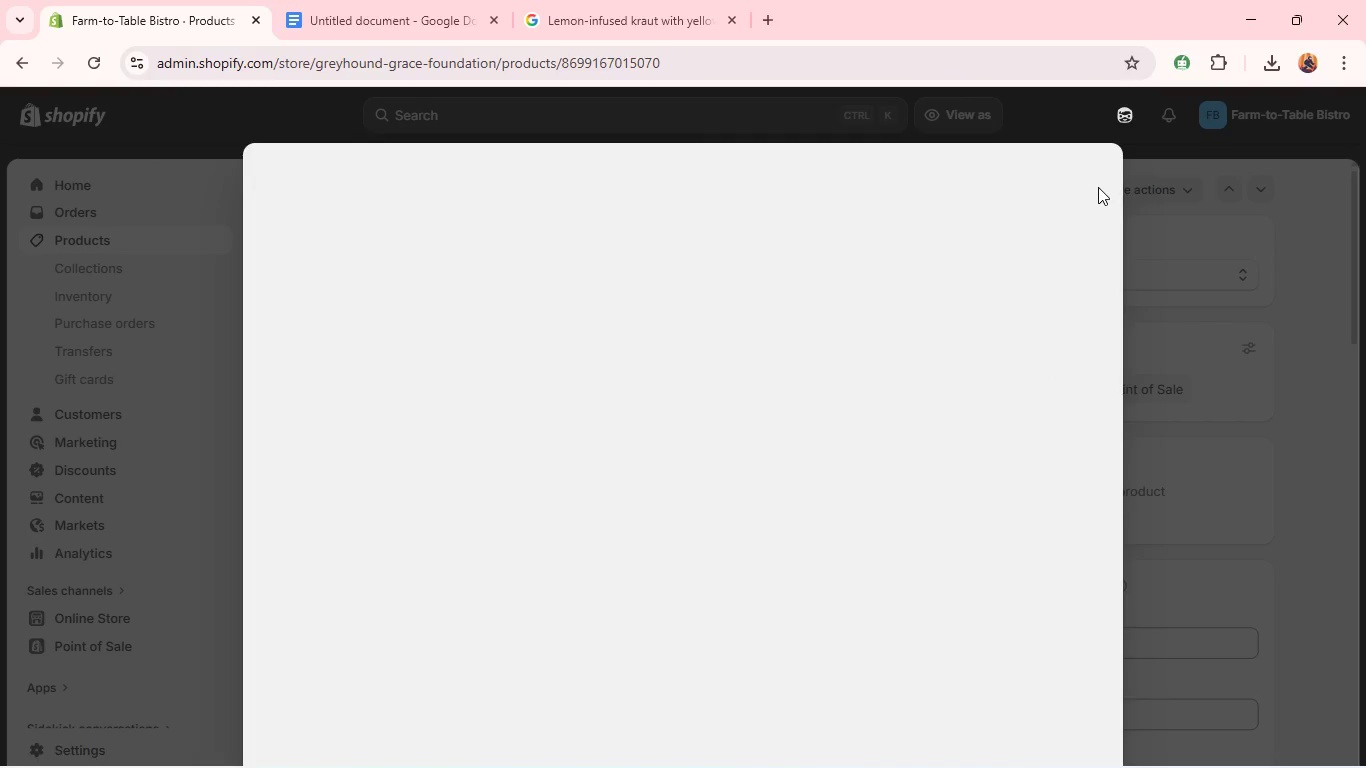 
left_click([1090, 173])
 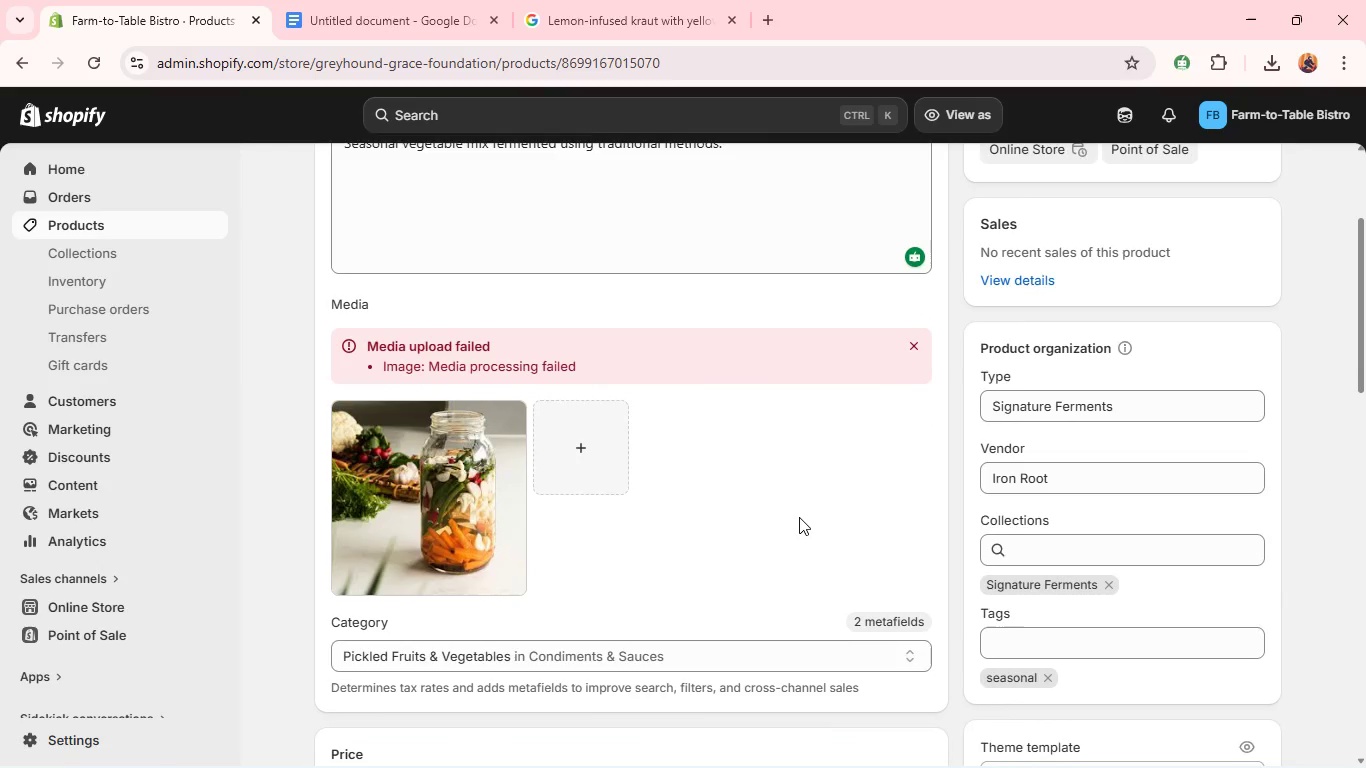 
left_click([441, 526])
 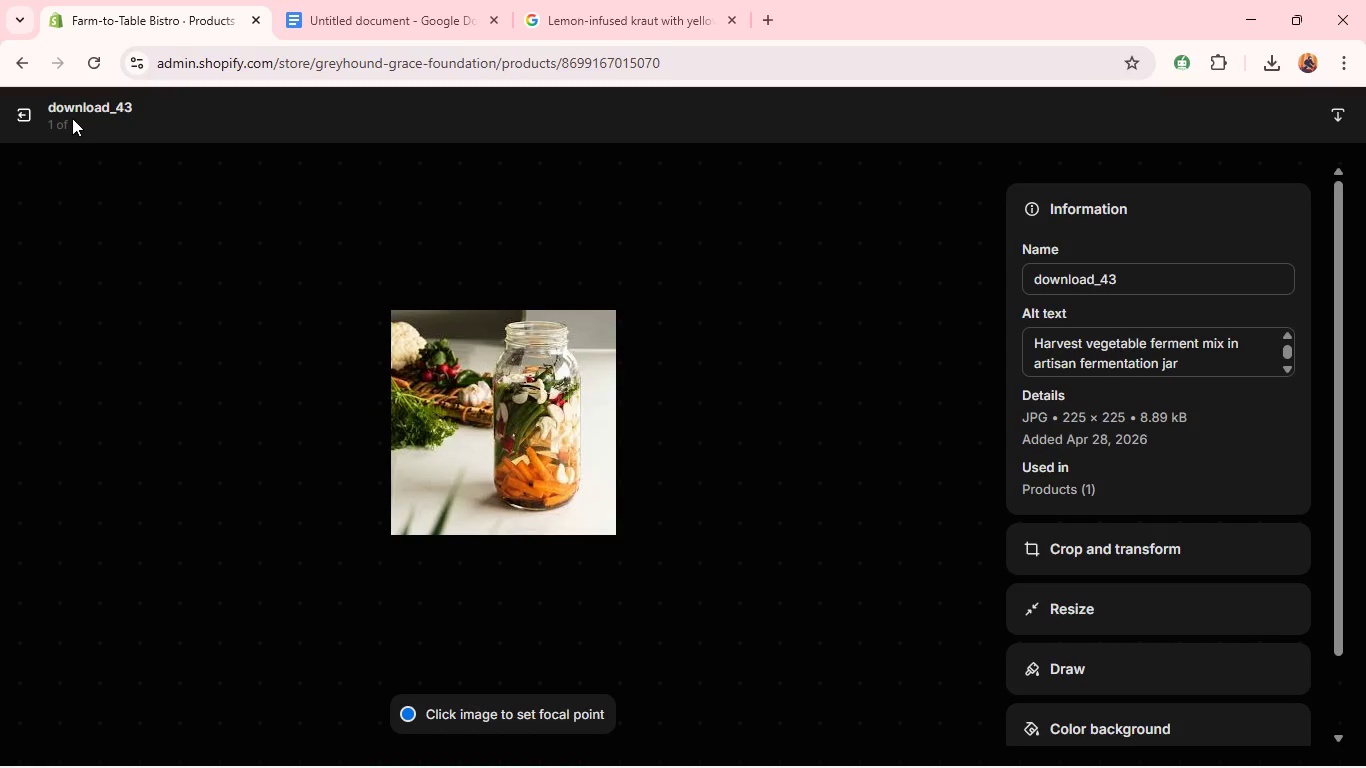 
left_click([19, 111])
 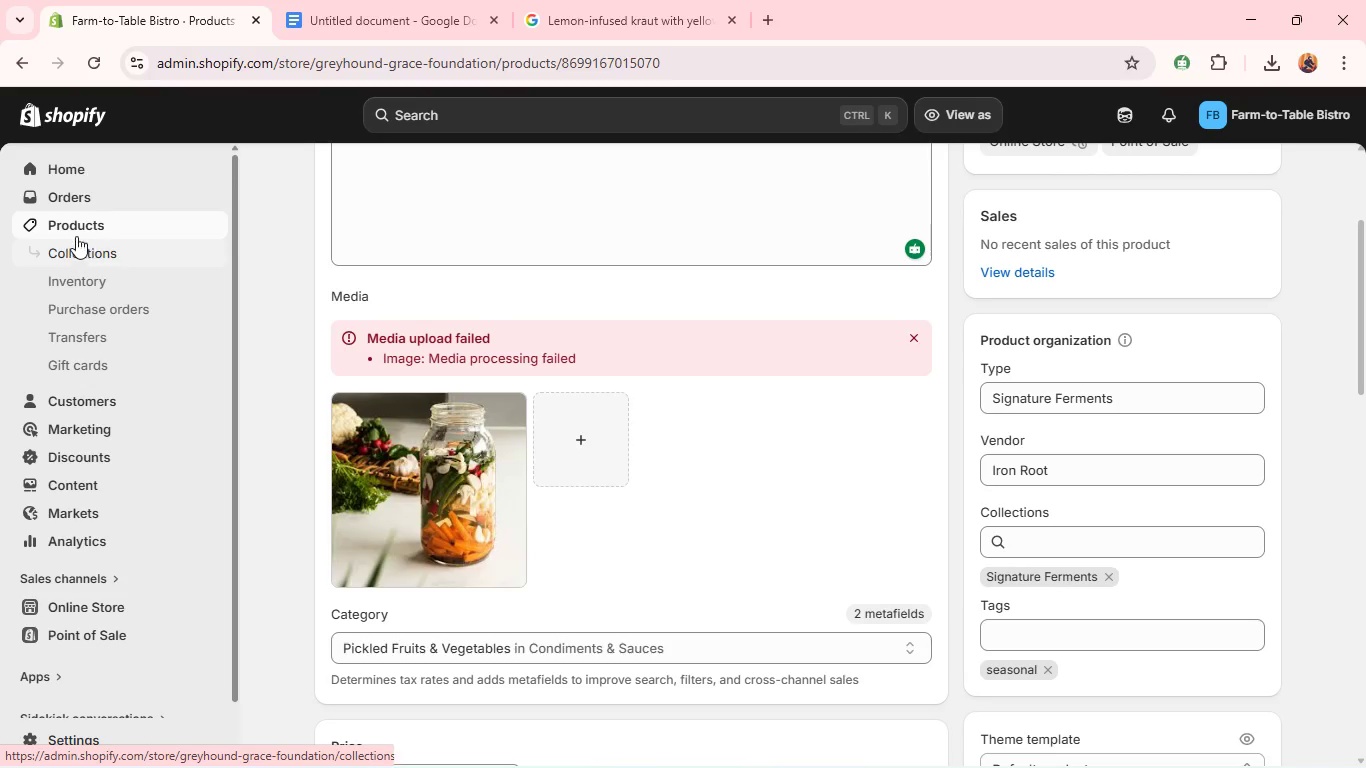 
left_click([71, 226])
 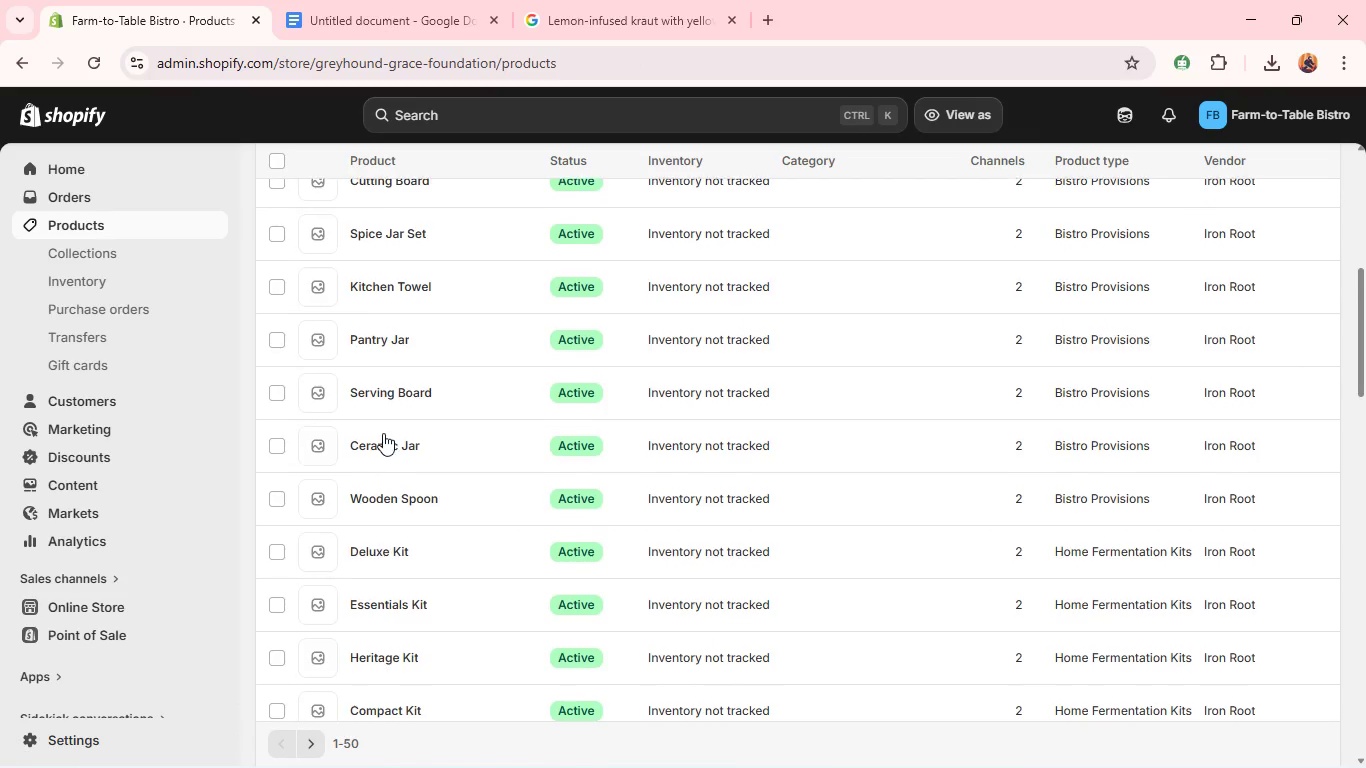 
wait(12.34)
 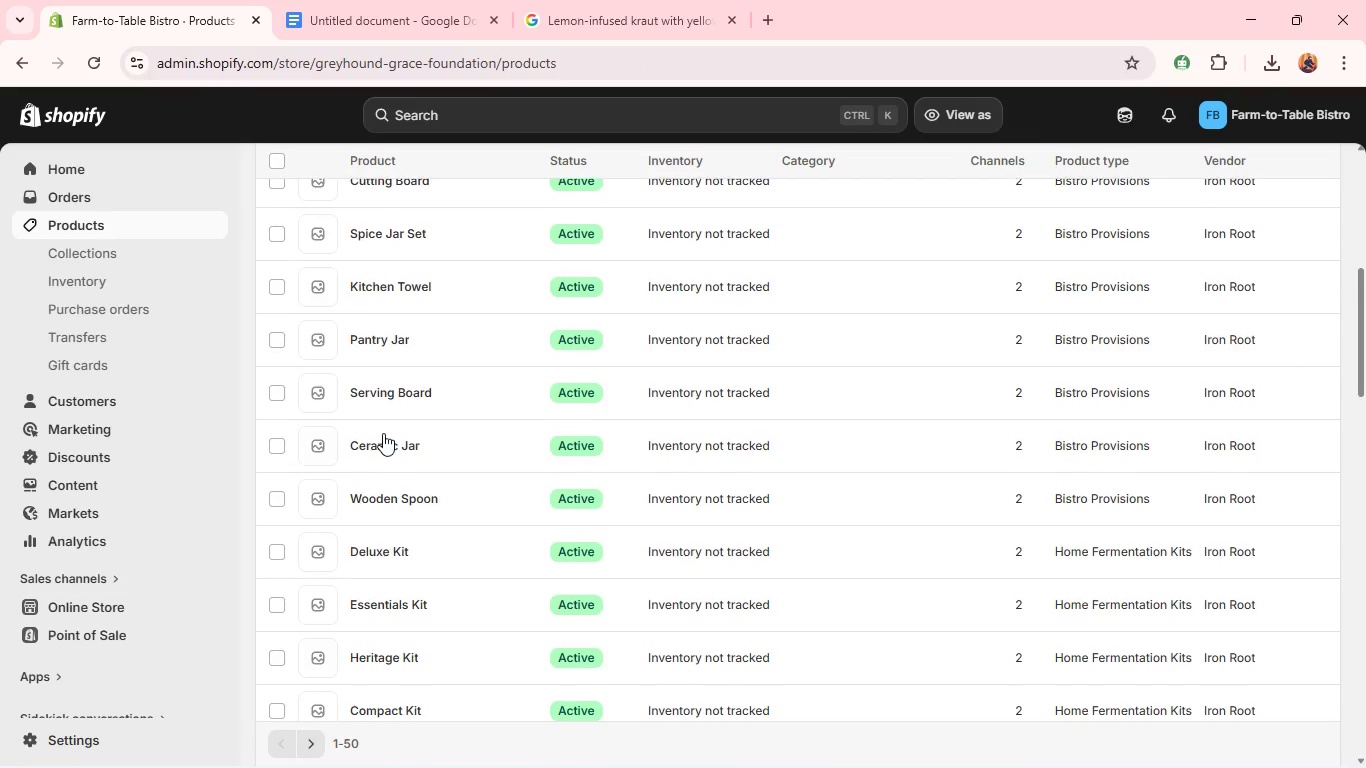 
left_click([384, 369])
 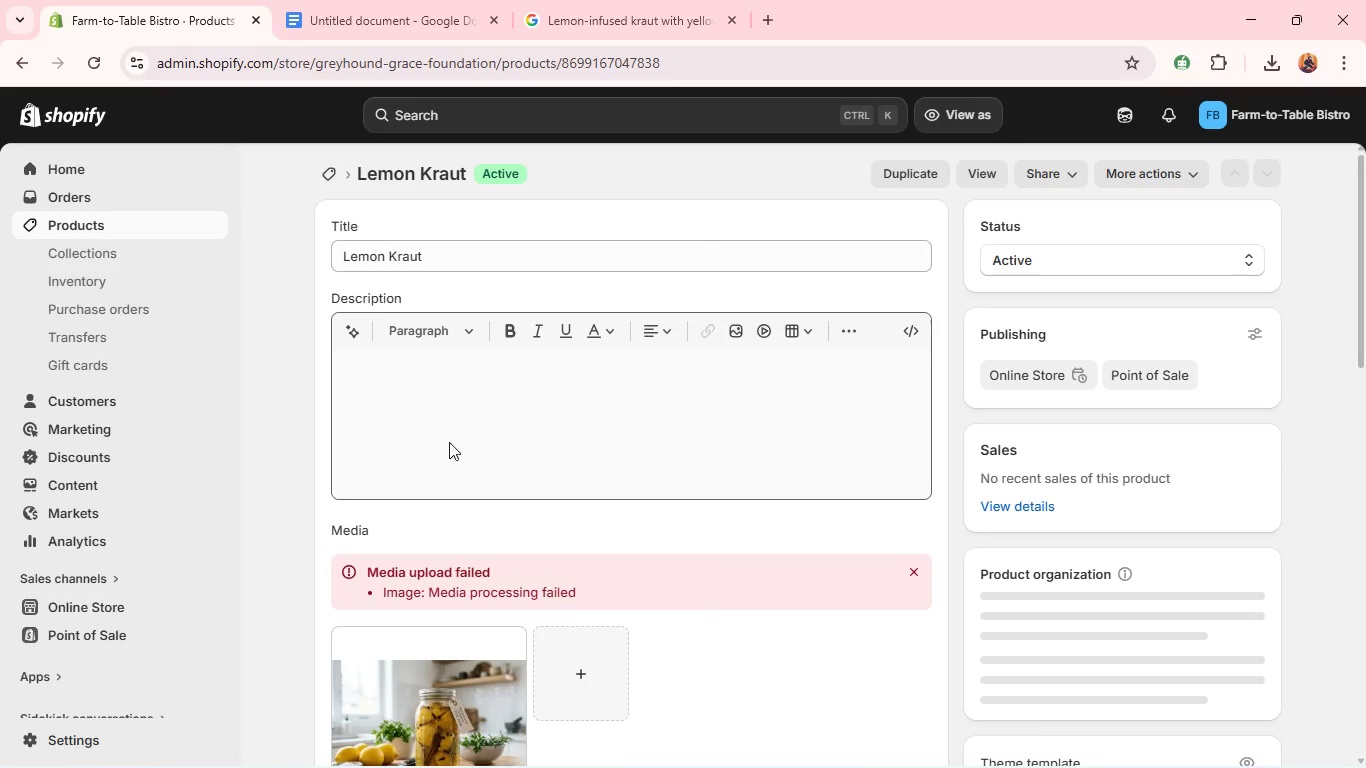 
wait(7.2)
 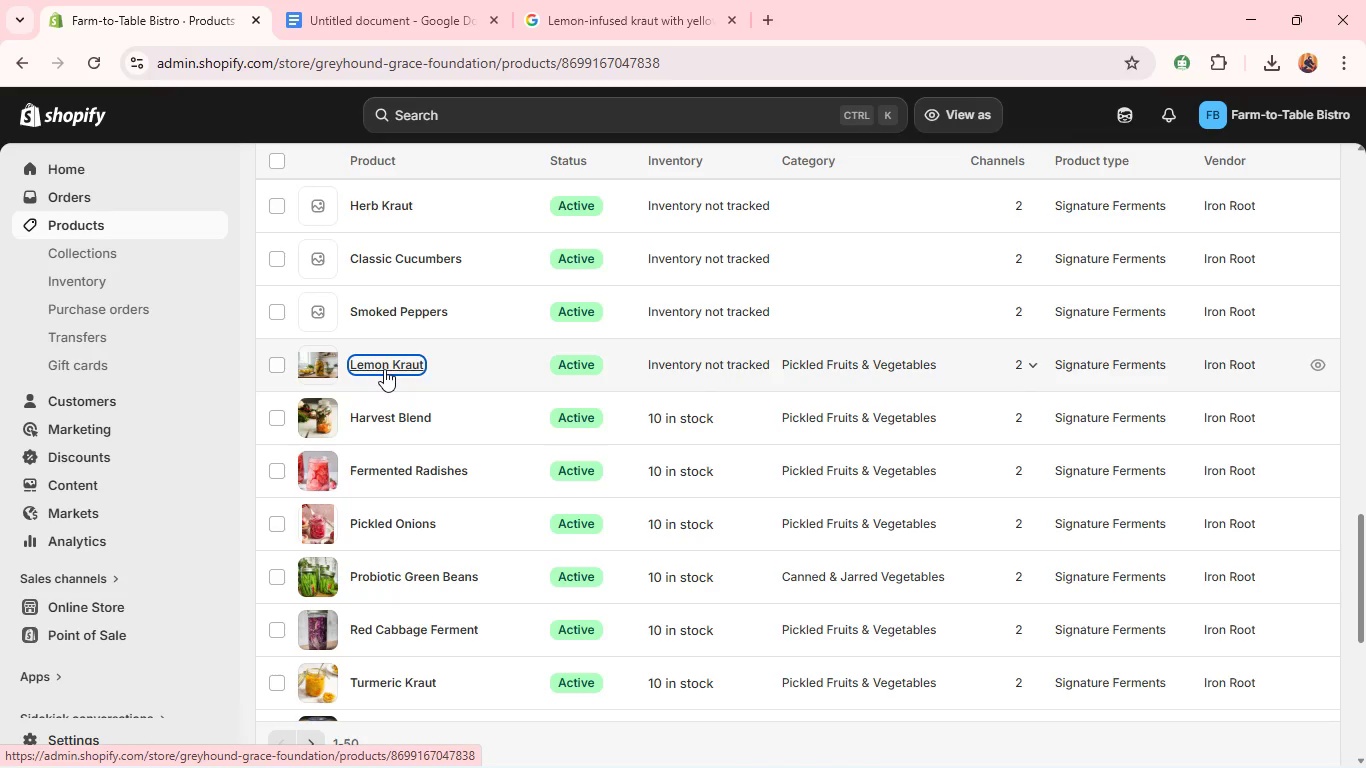 
left_click([442, 650])
 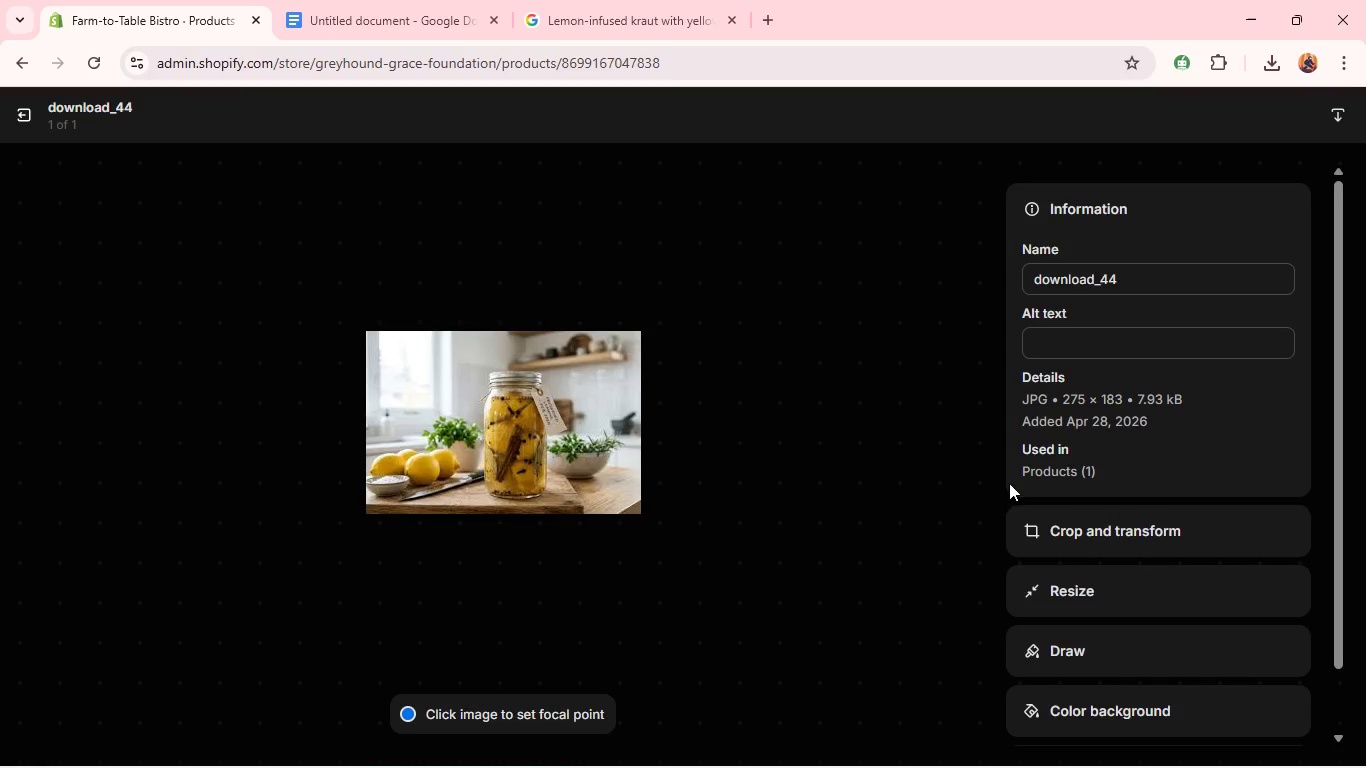 
wait(7.36)
 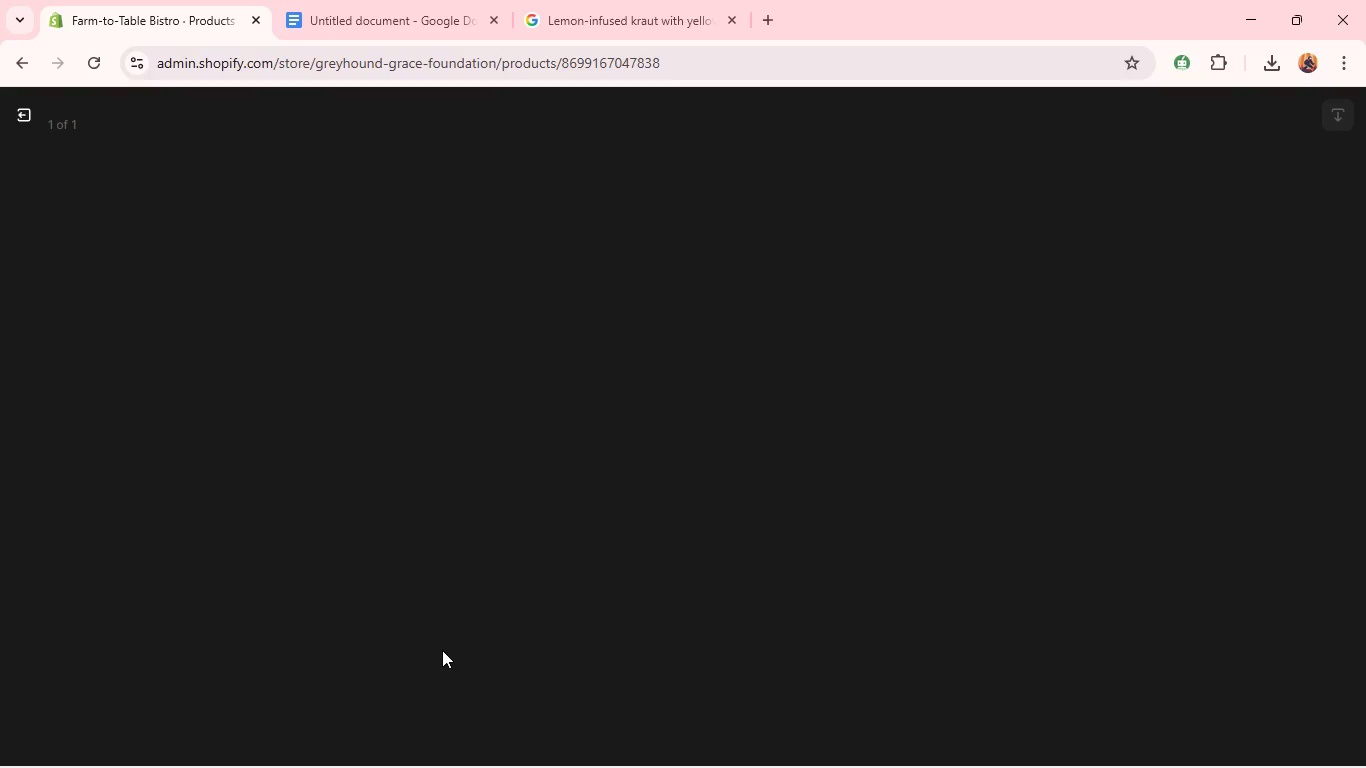 
left_click([1062, 350])
 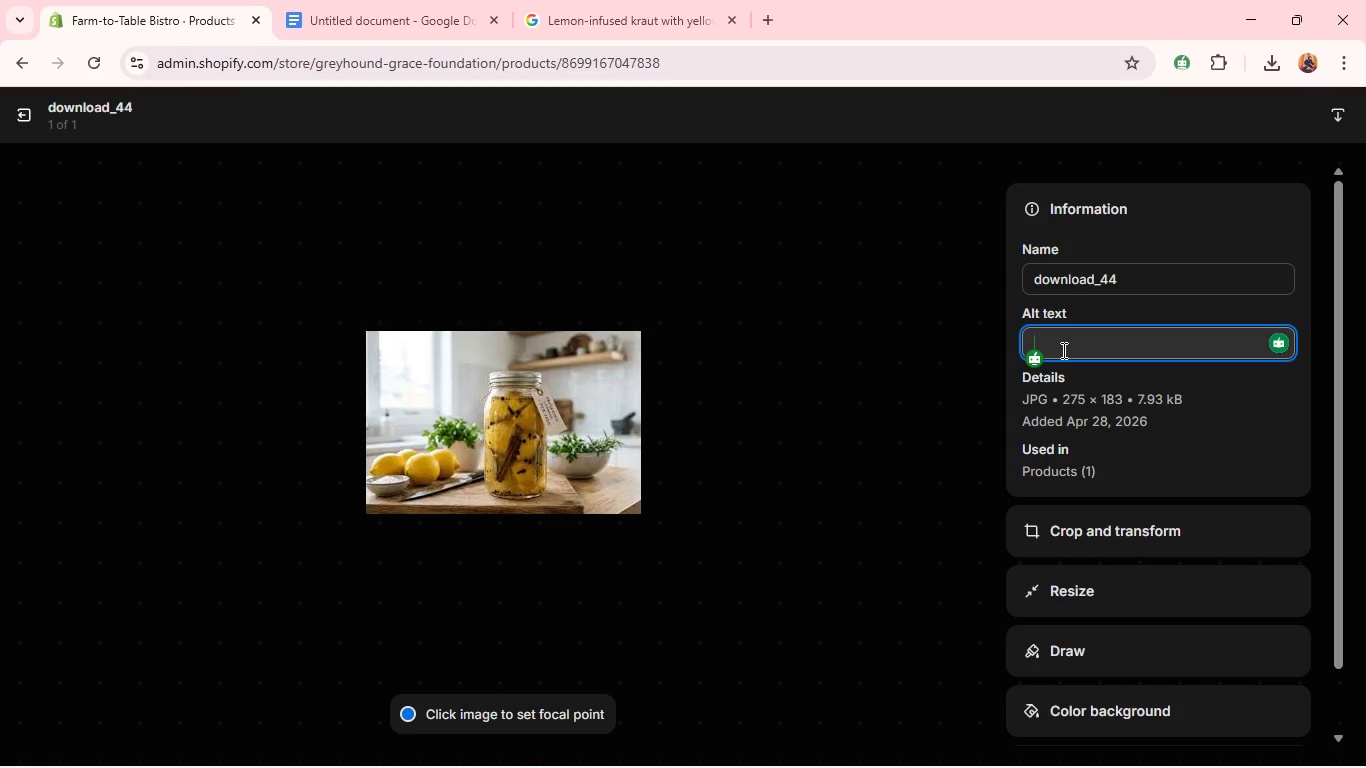 
type(Lemon-infused kraut with yellow citrus tones in glass jar)
 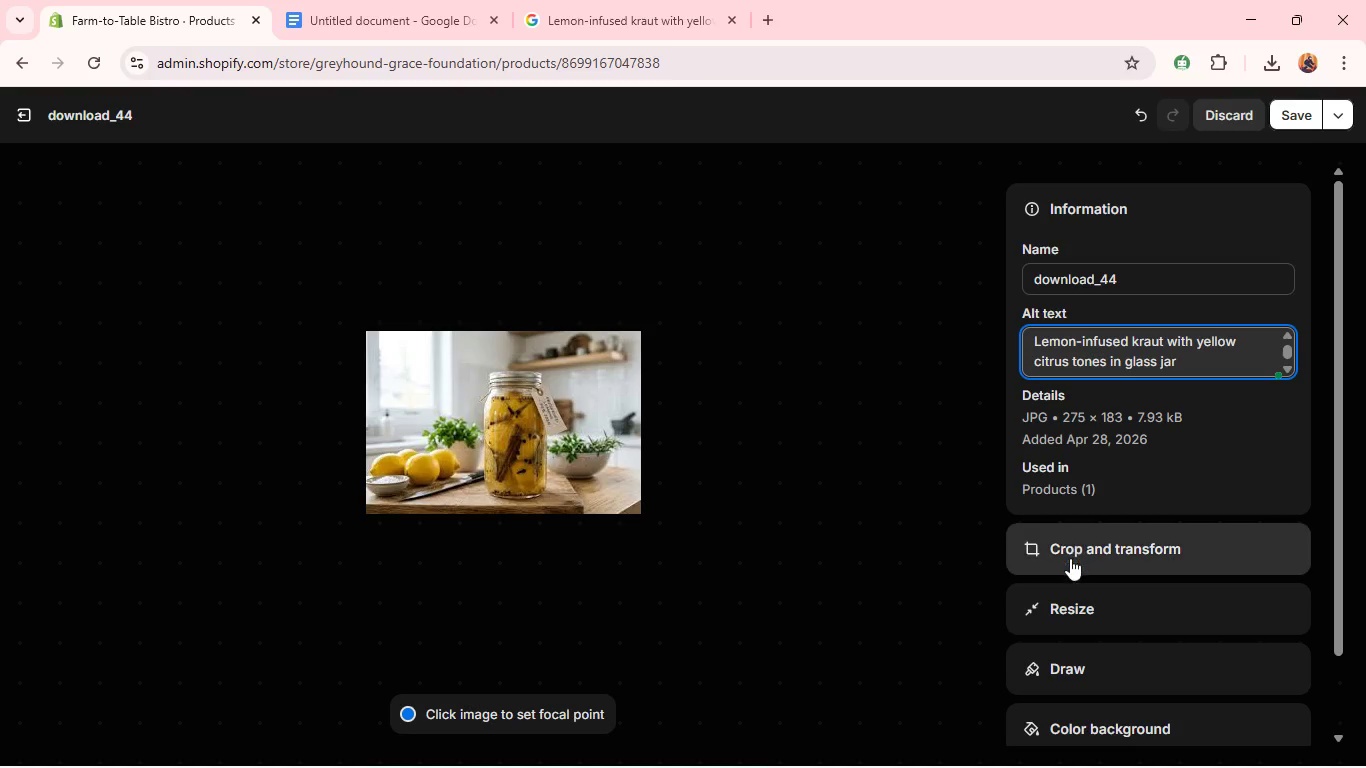 
left_click([1065, 562])
 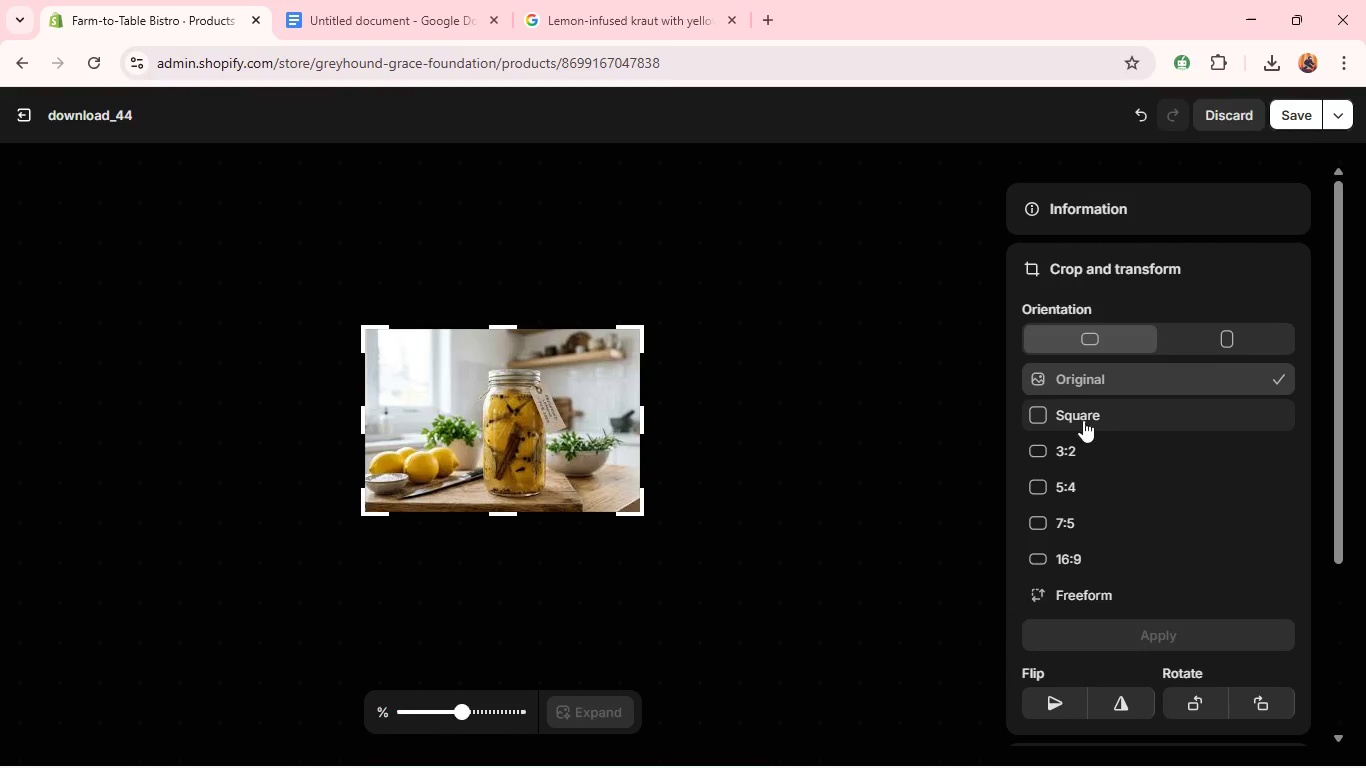 
left_click([1082, 416])
 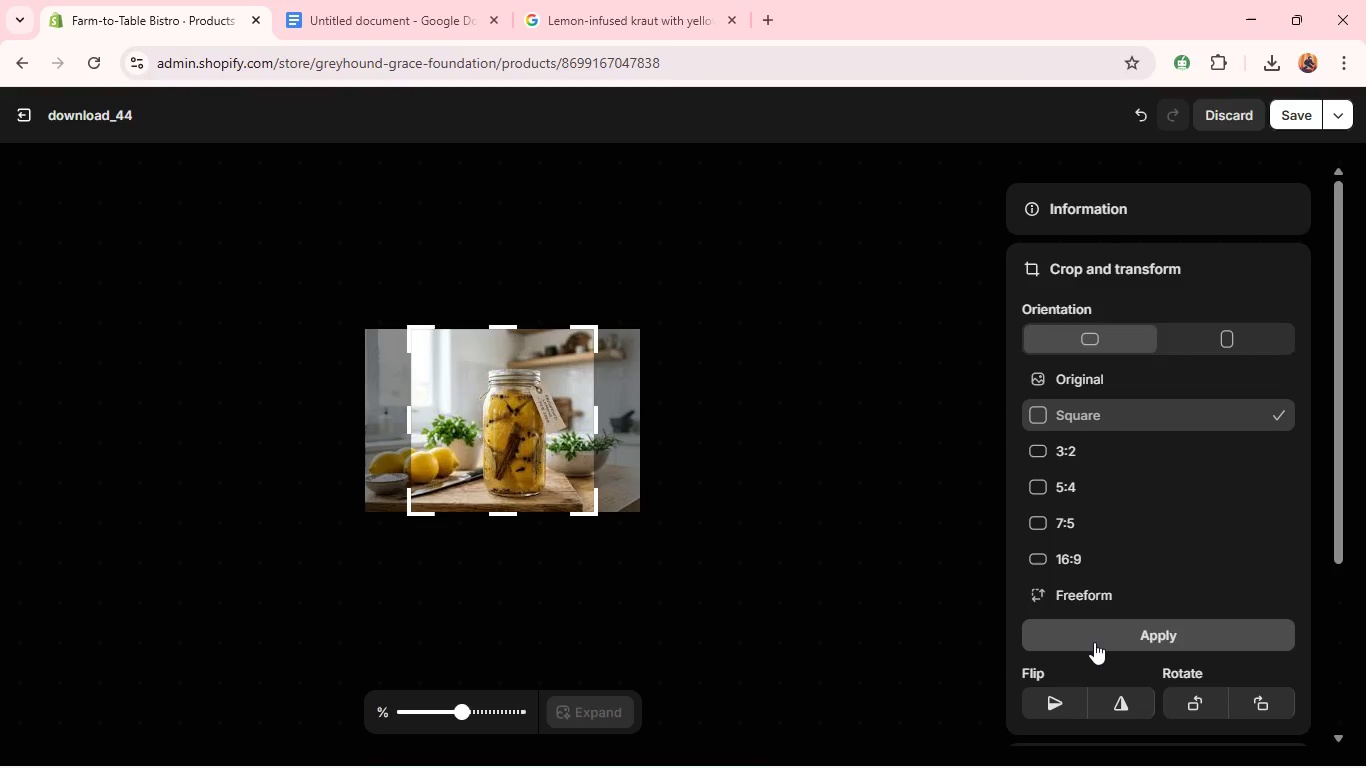 
left_click([1094, 642])
 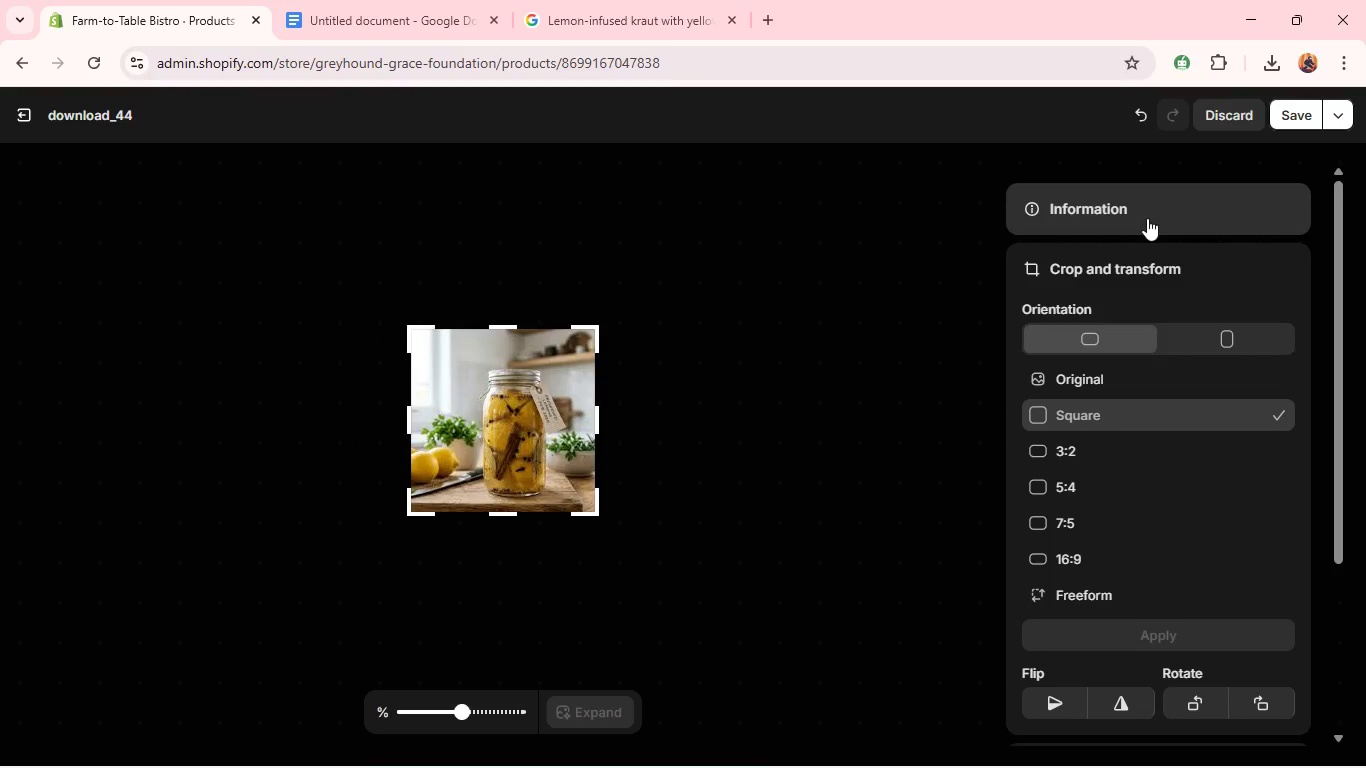 
wait(5.94)
 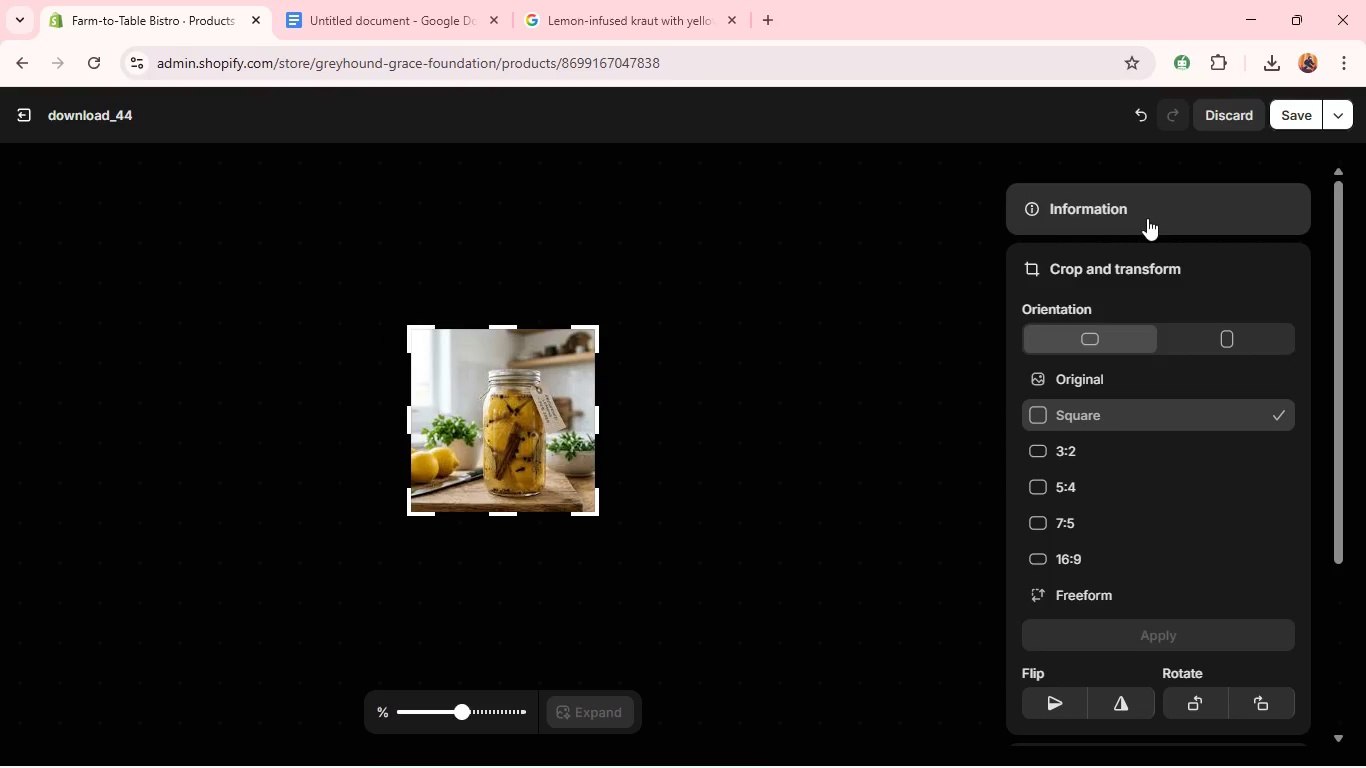 
left_click([1147, 218])
 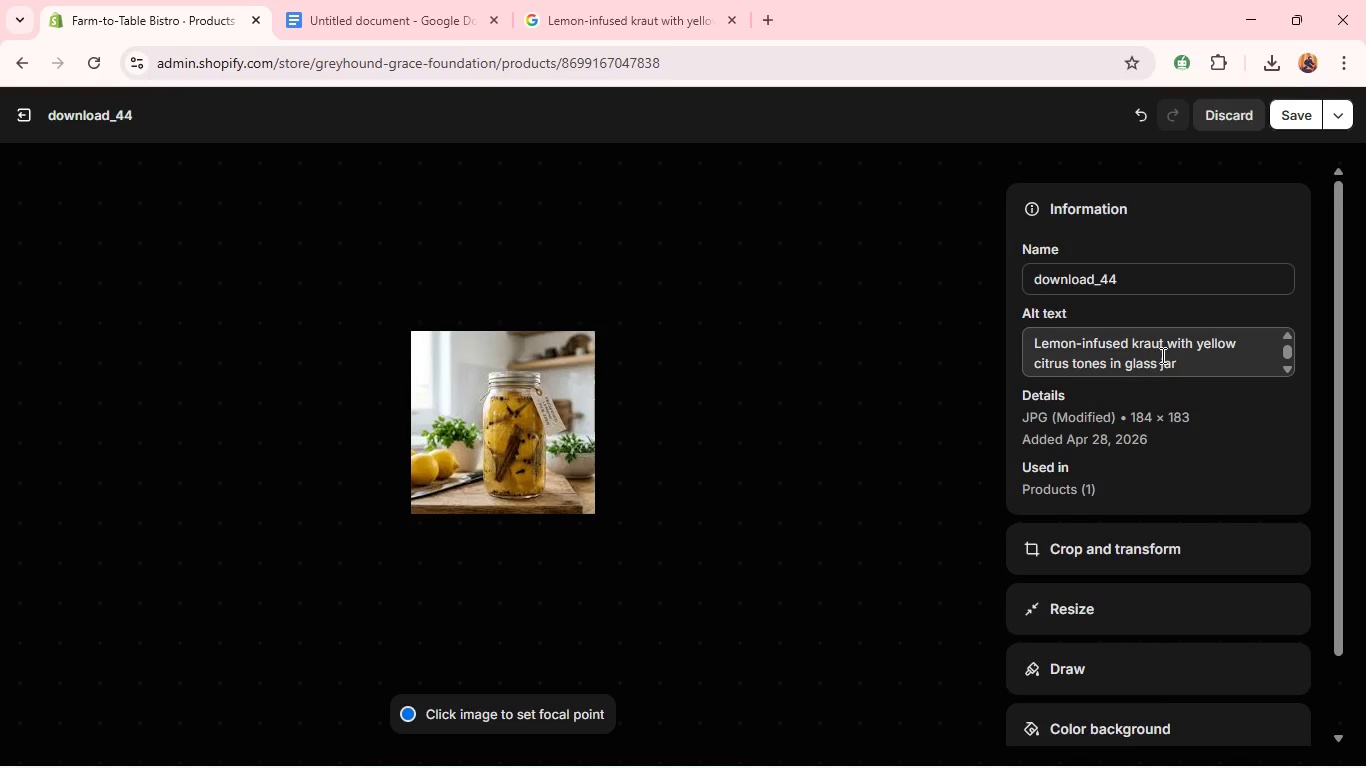 
left_click([1163, 358])
 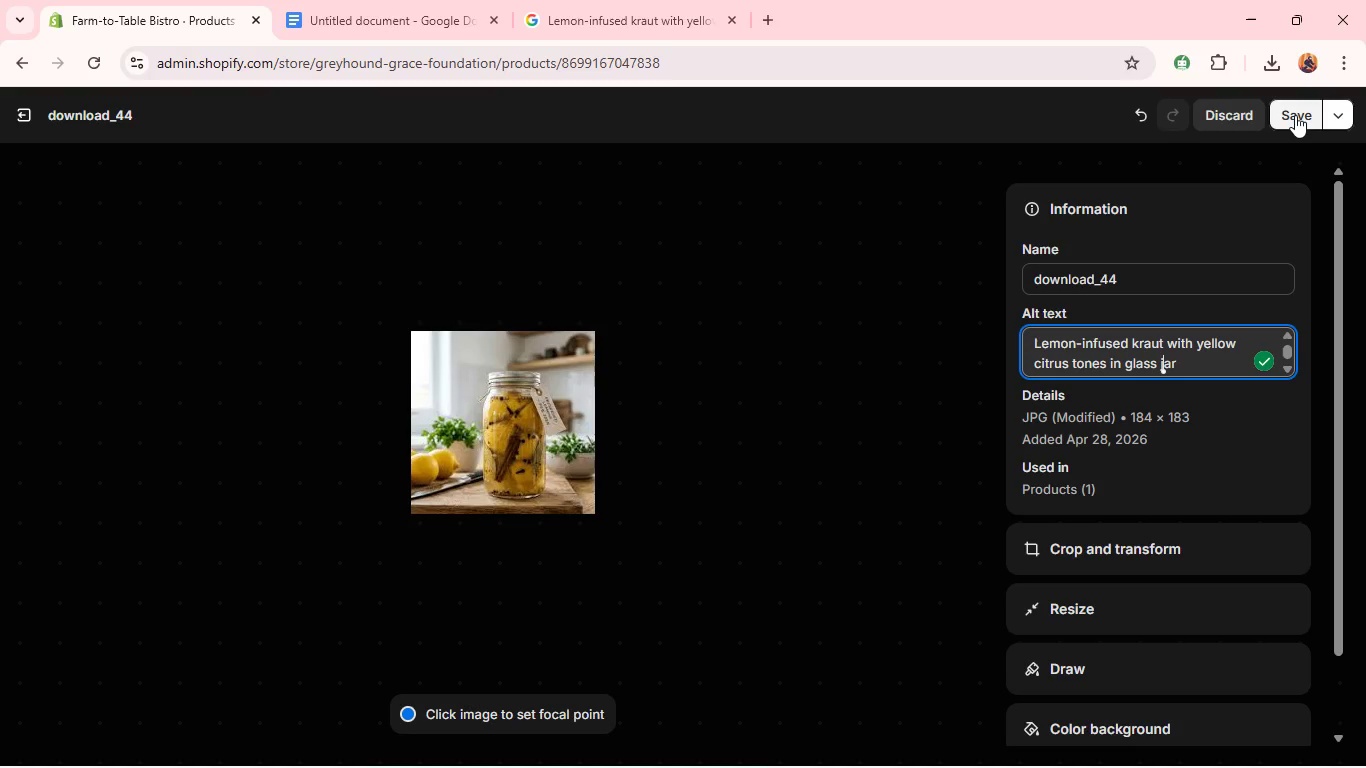 
left_click([1295, 115])
 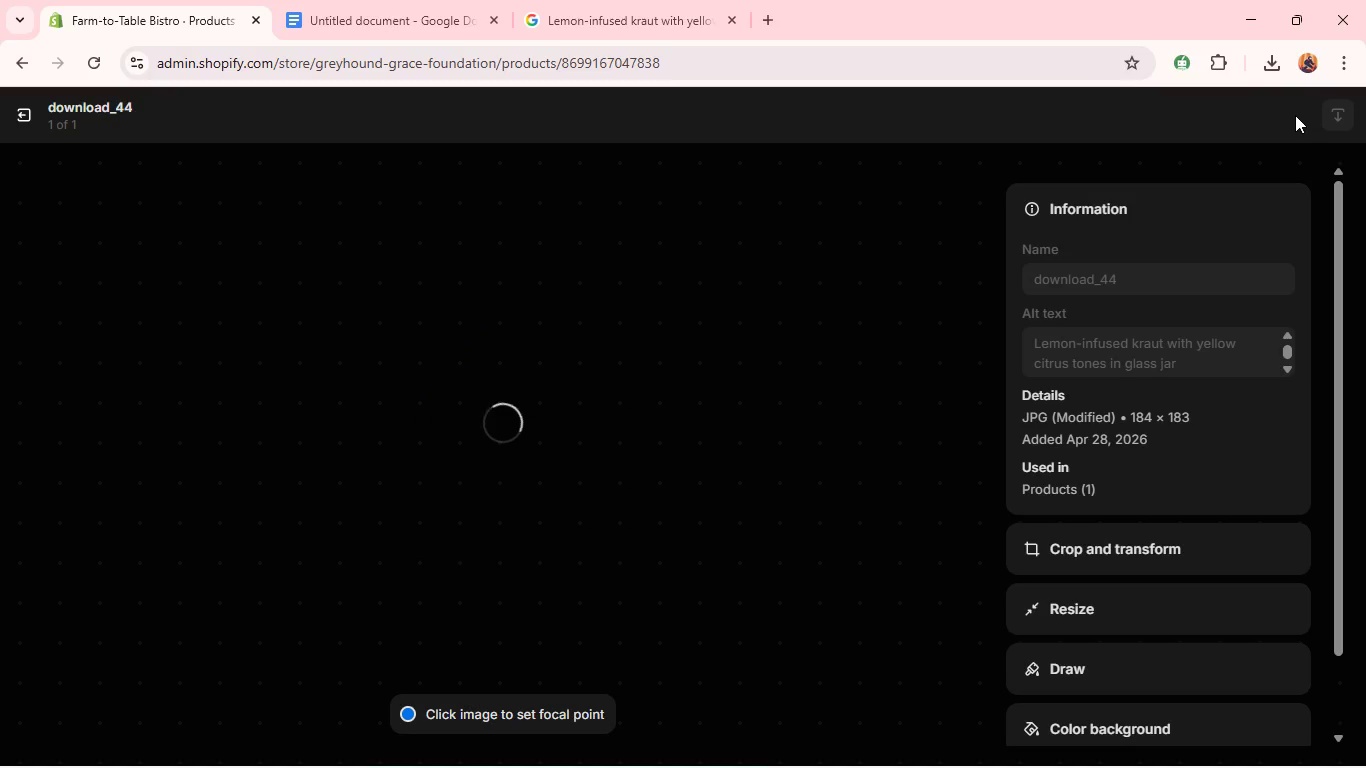 
wait(9.56)
 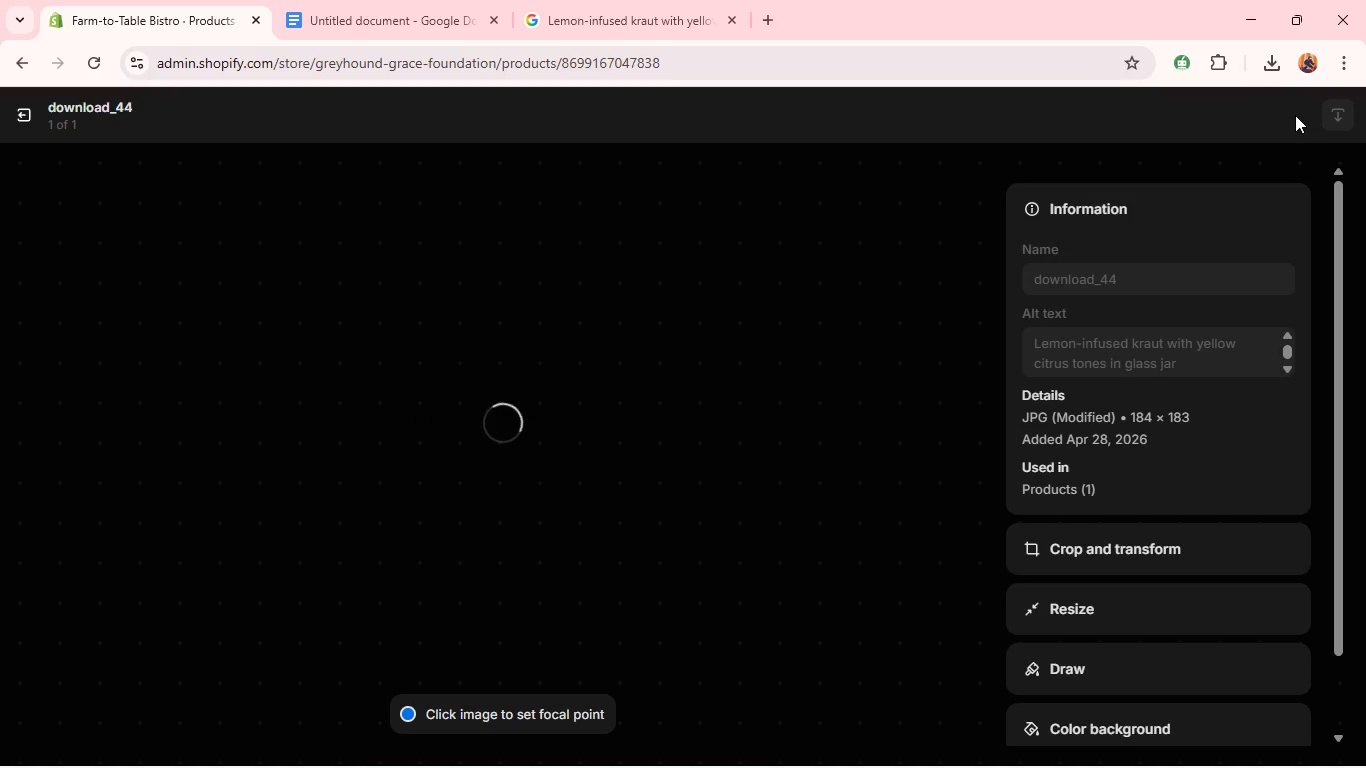 
left_click([17, 113])
 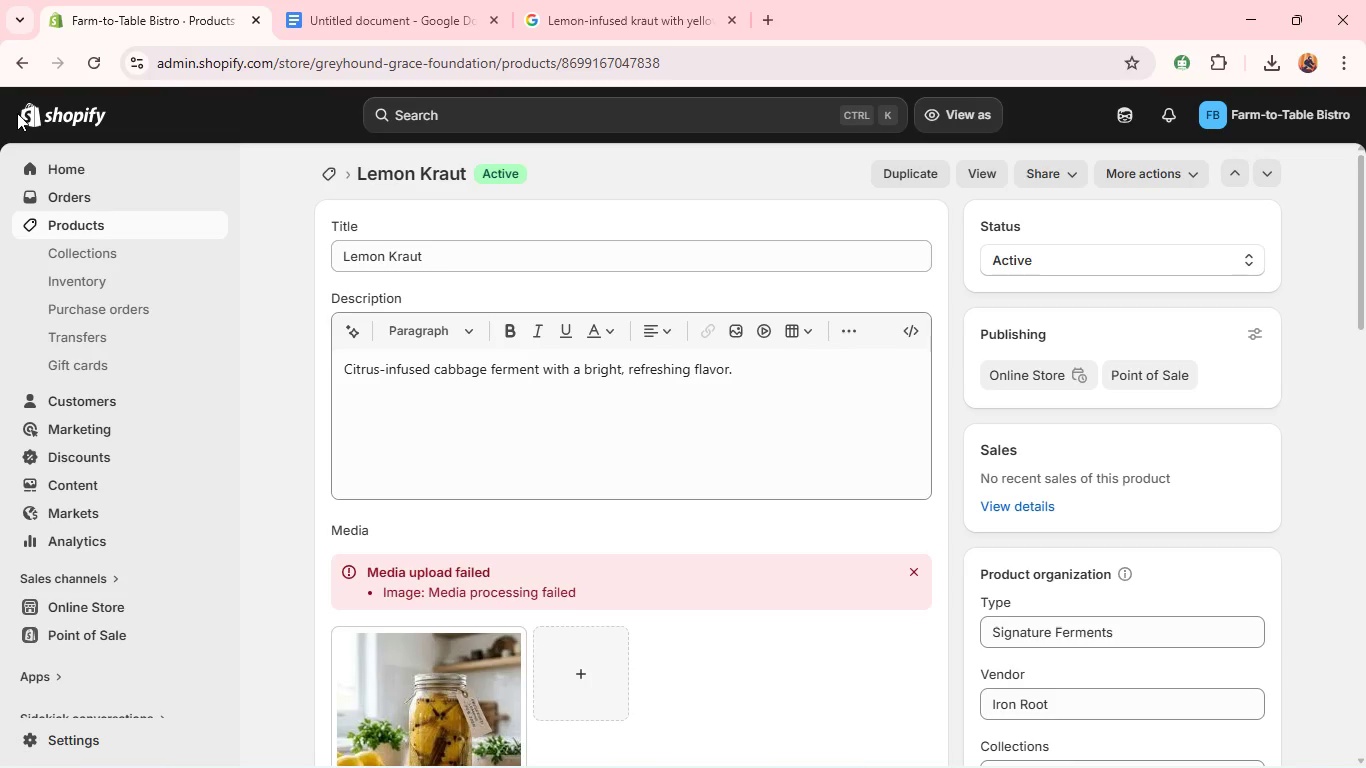 
wait(12.41)
 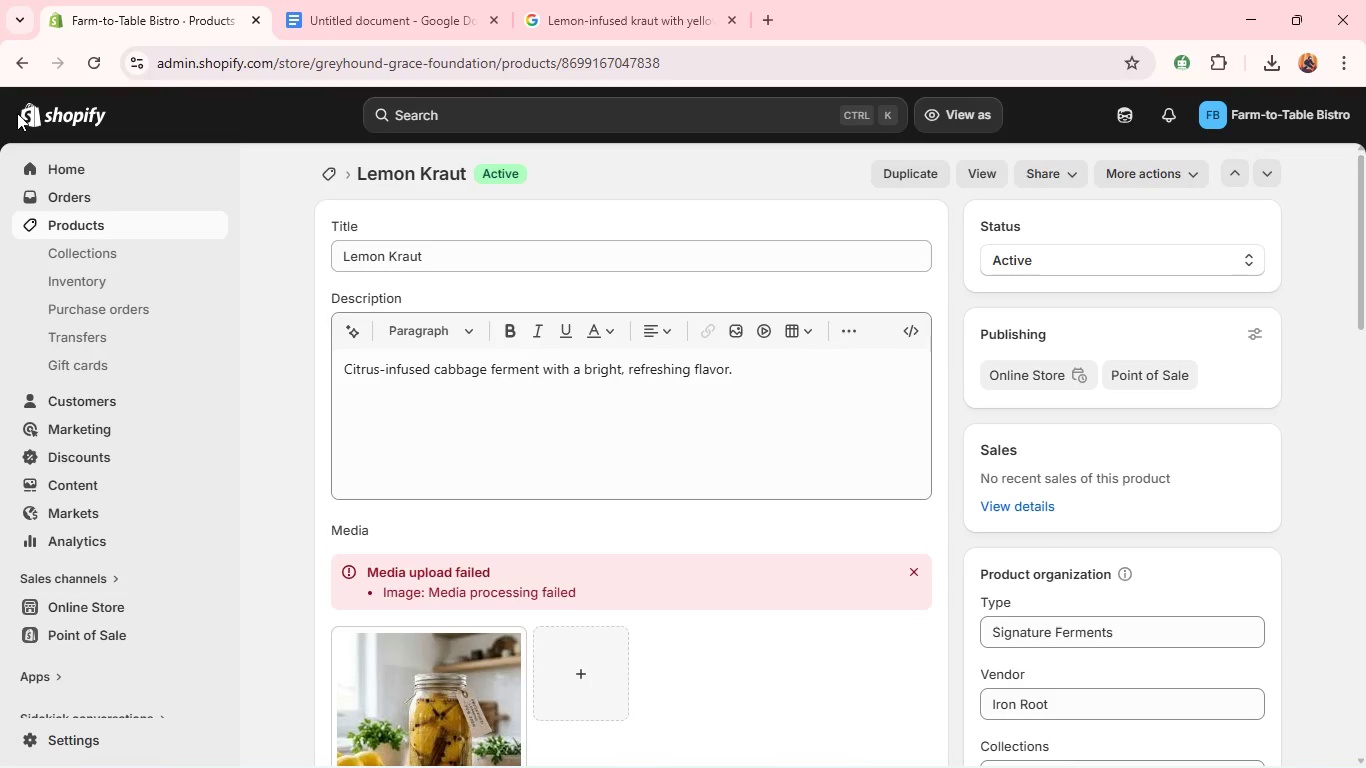 
double_click([457, 470])
 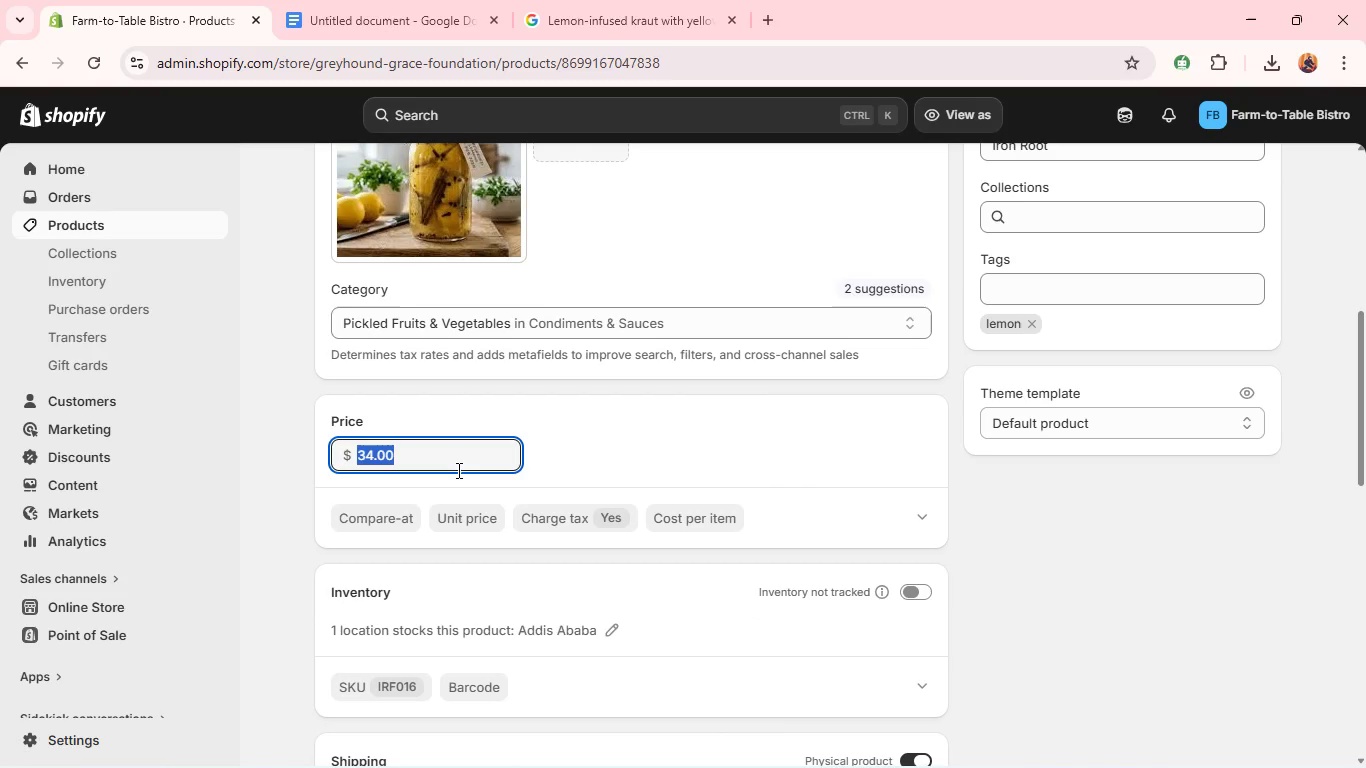 
triple_click([457, 470])
 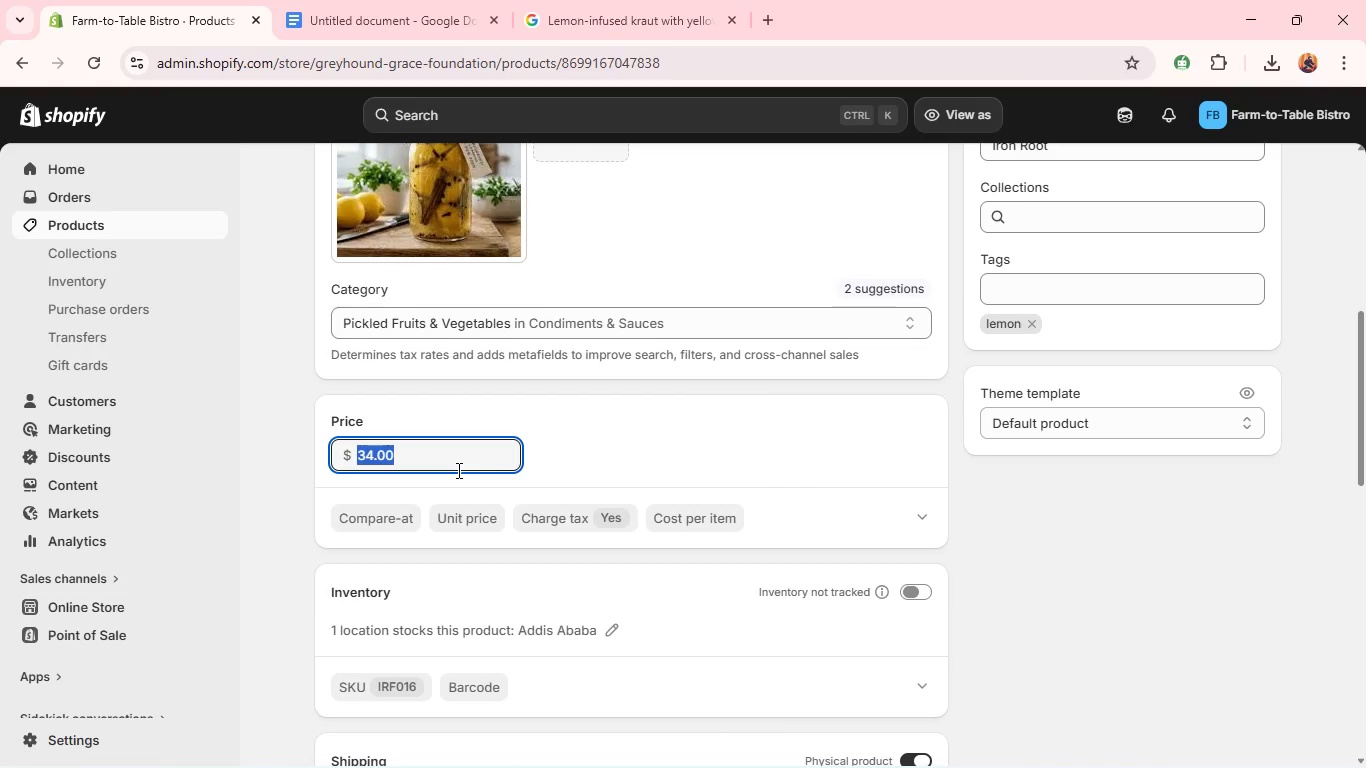 
type(12.99)
 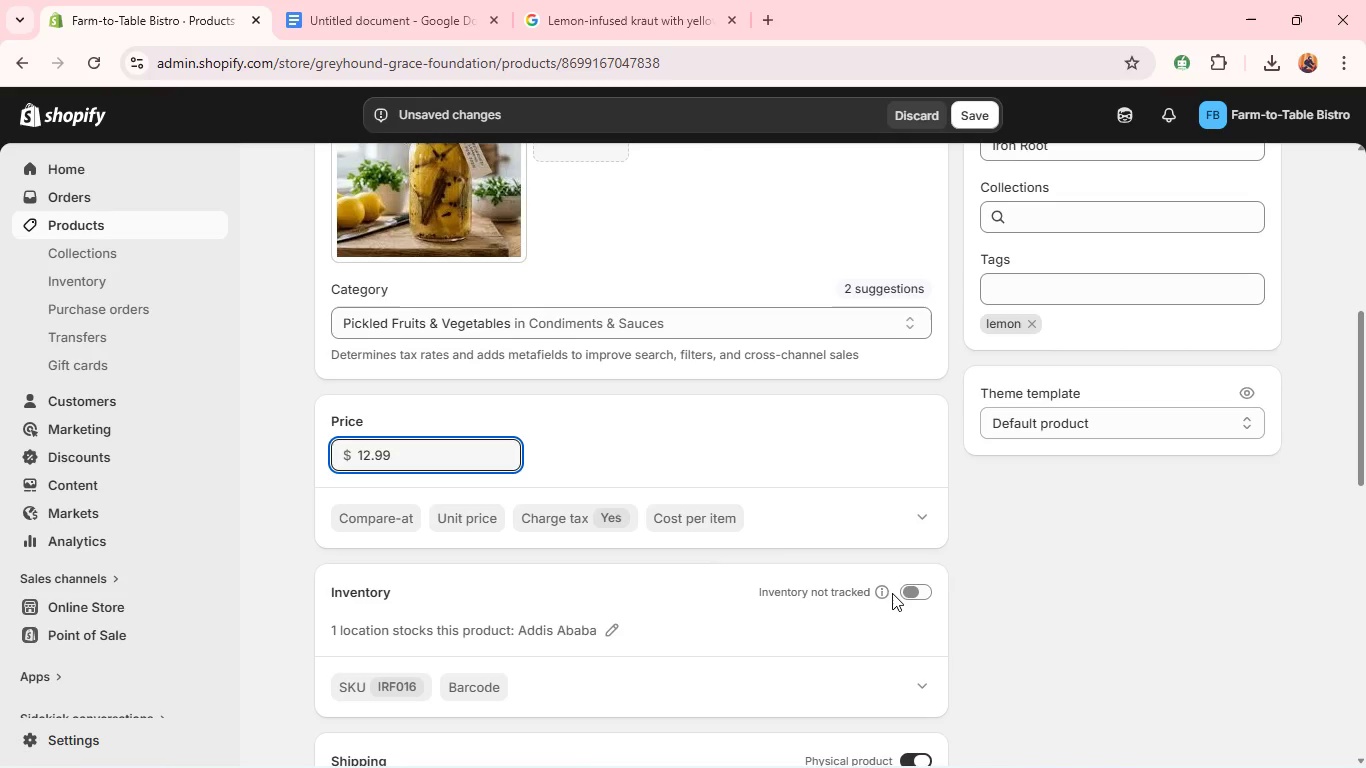 
left_click([906, 596])
 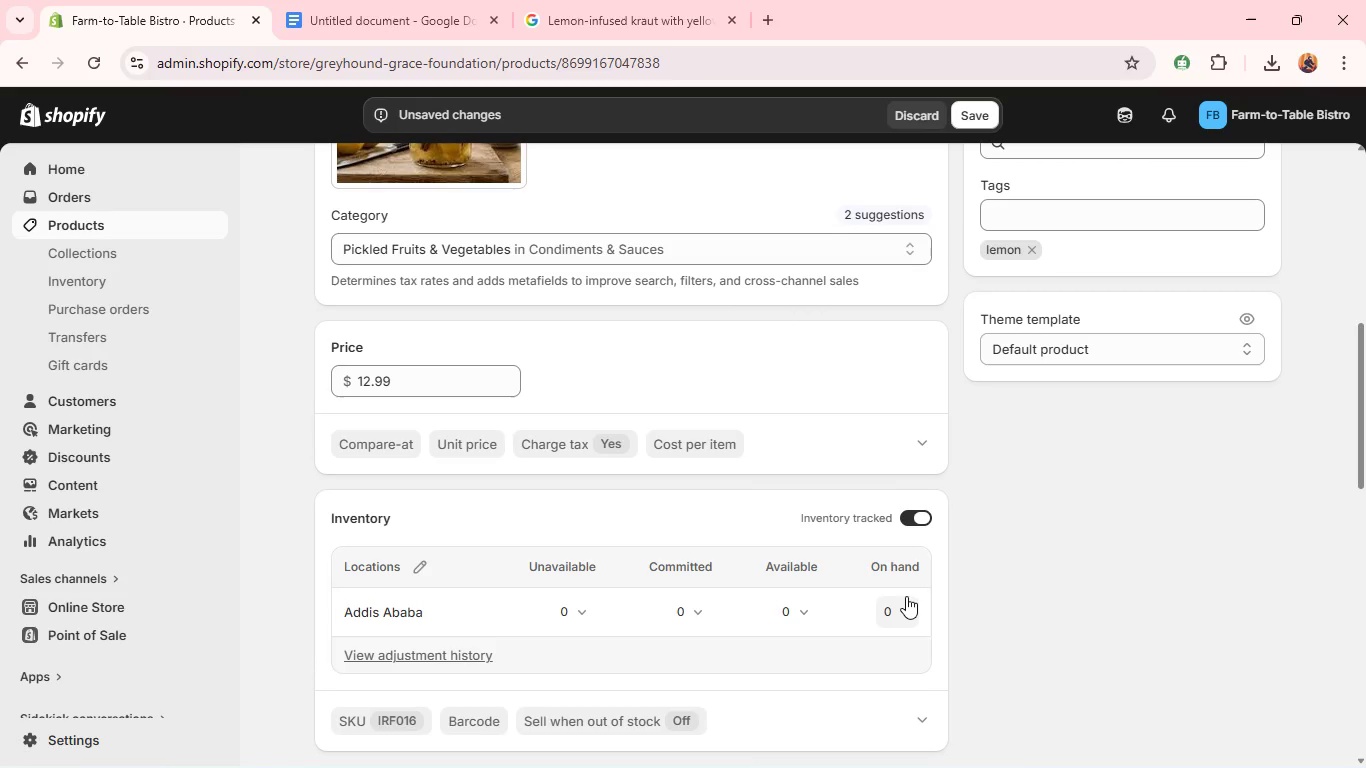 
left_click([895, 604])
 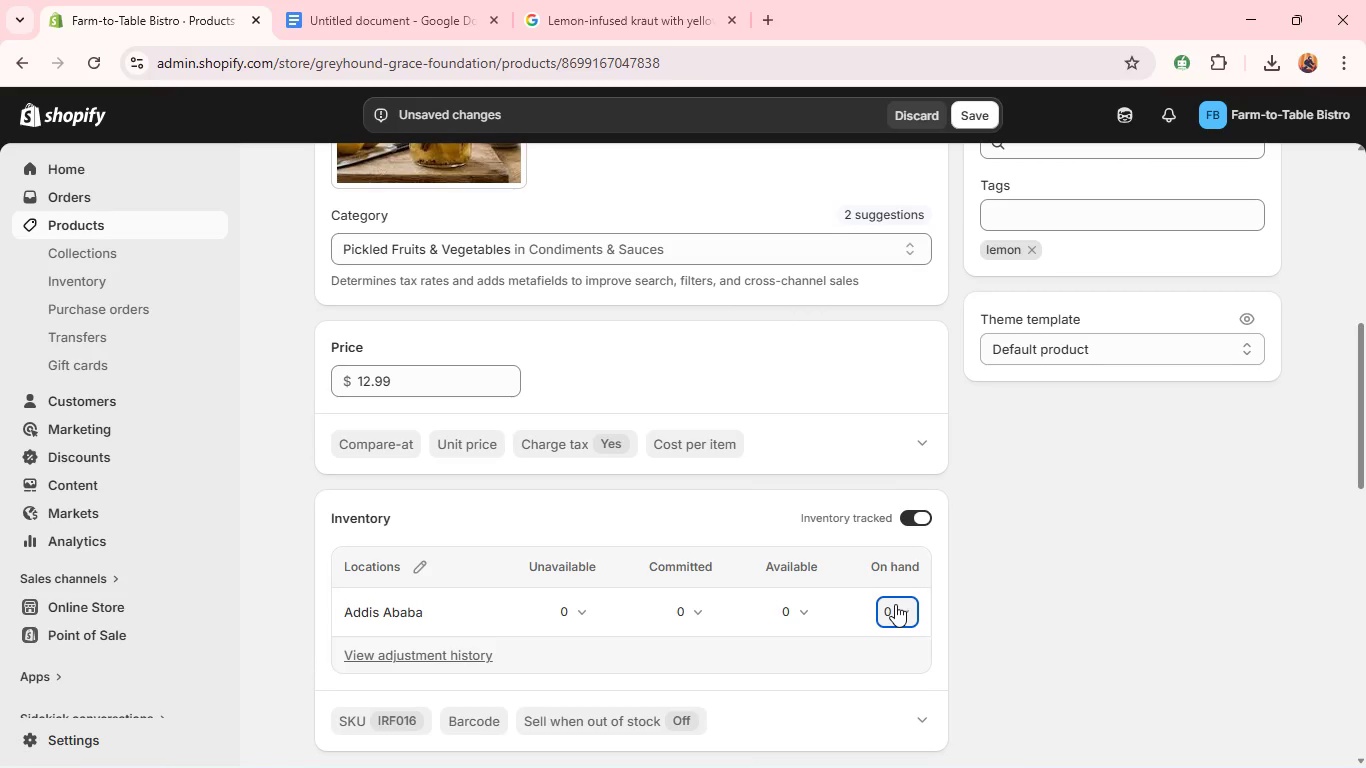 
key(1)
 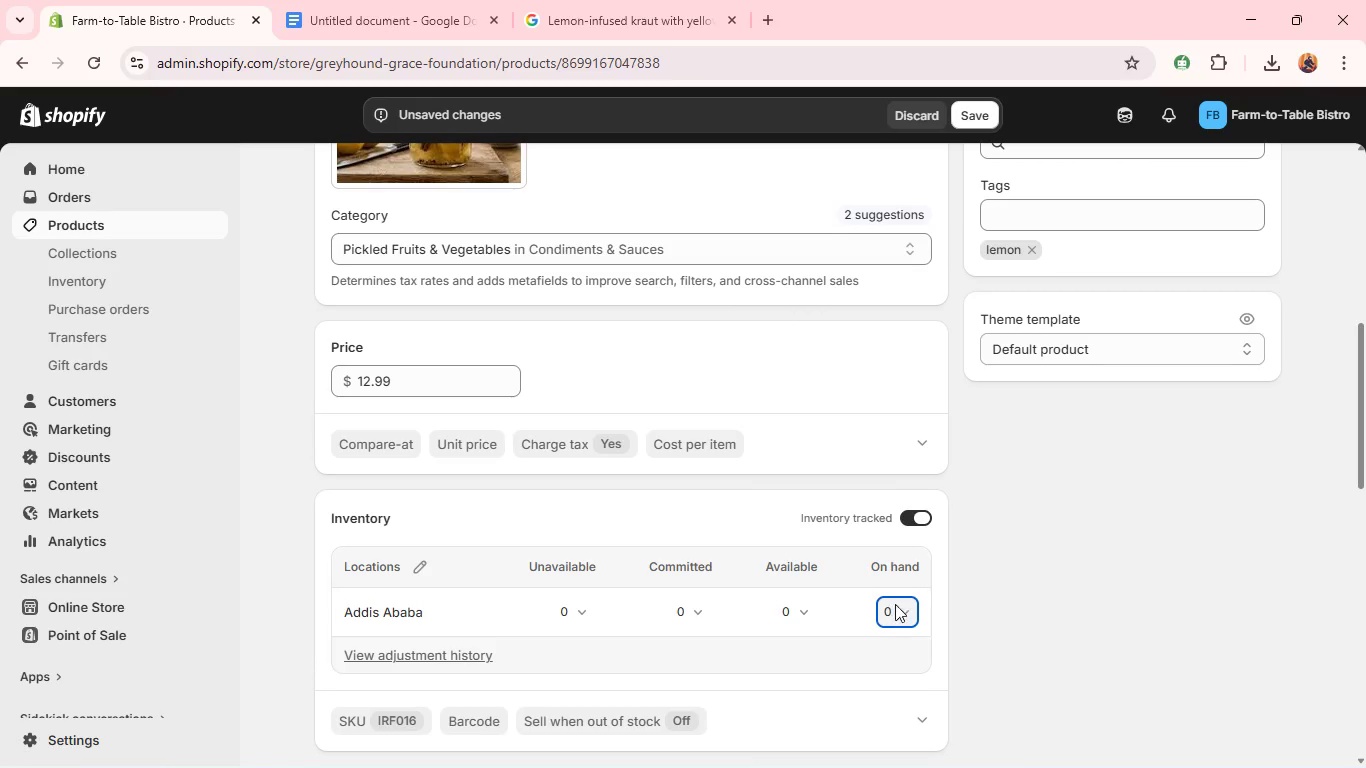 
key(ArrowLeft)
 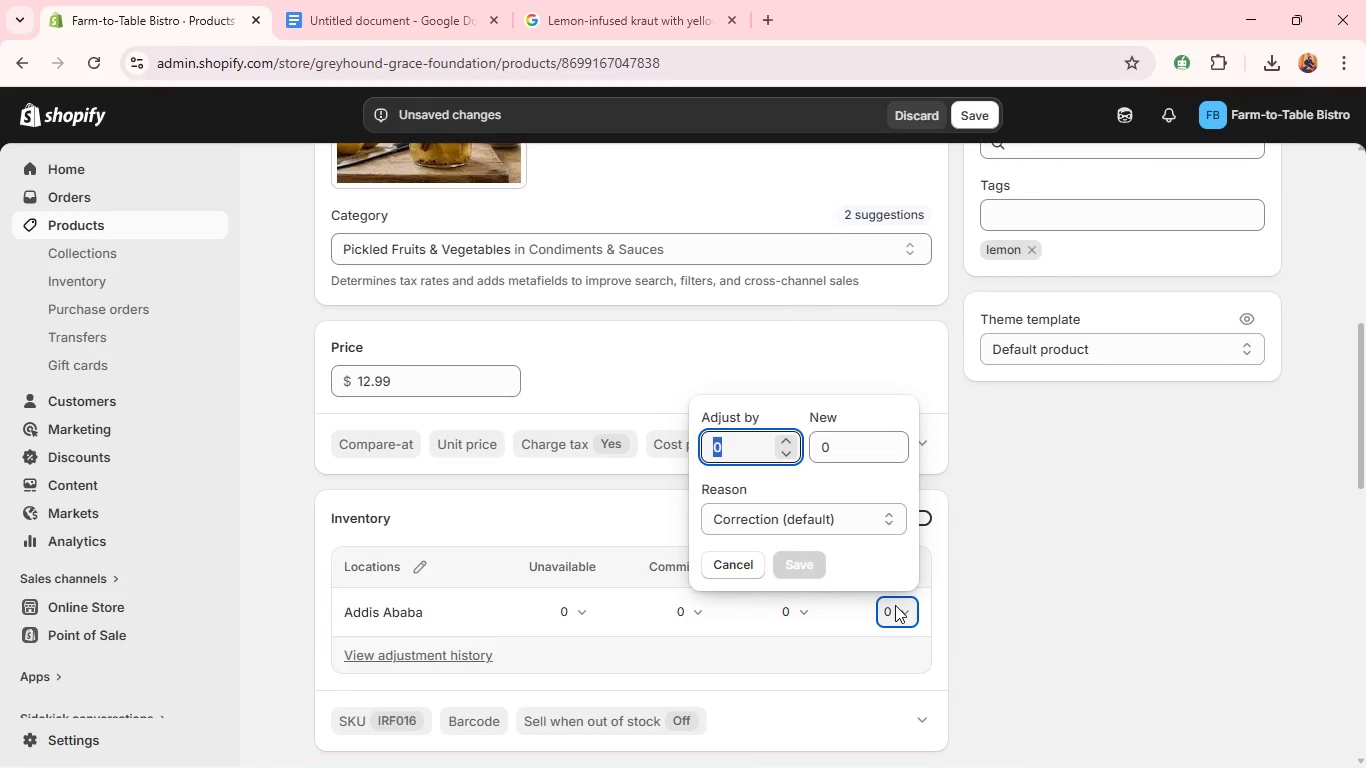 
type(0)
key(Backspace)
type(10)
 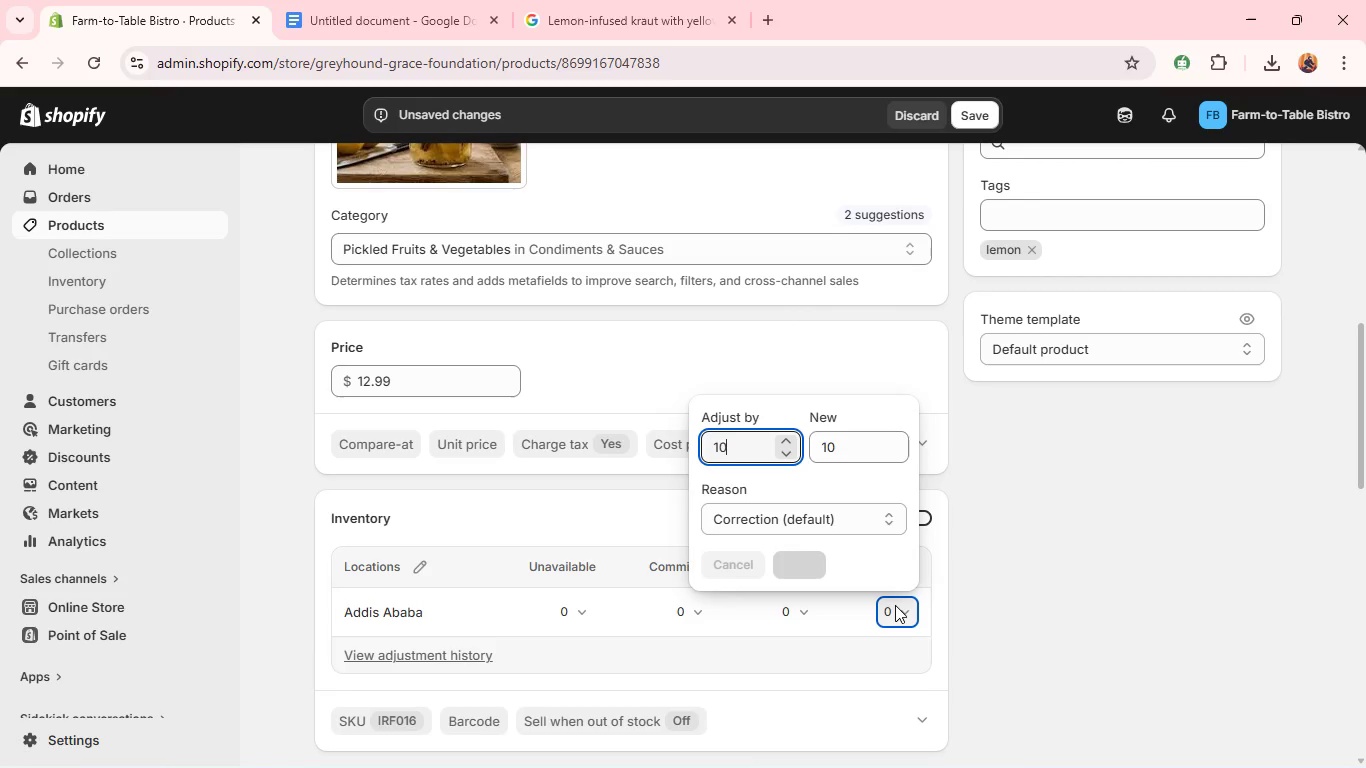 
key(Enter)
 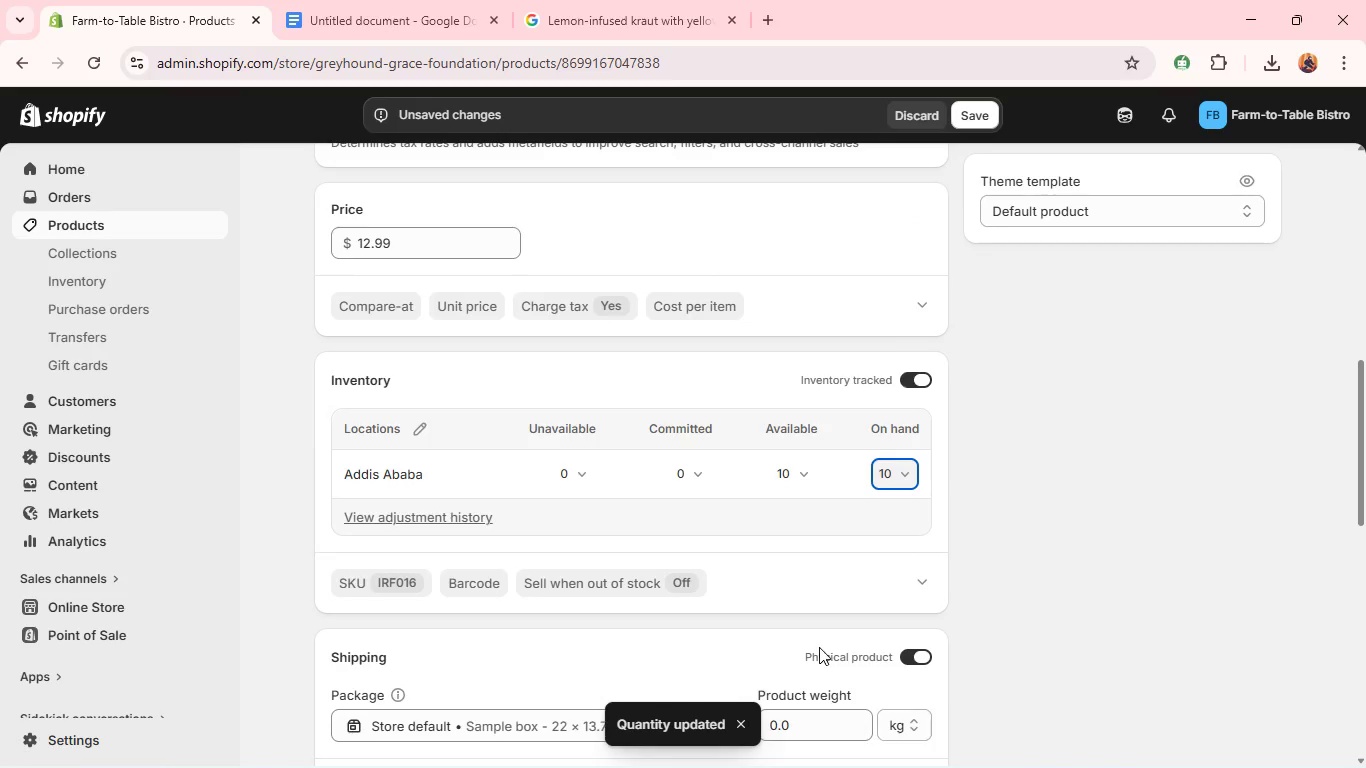 
wait(5.23)
 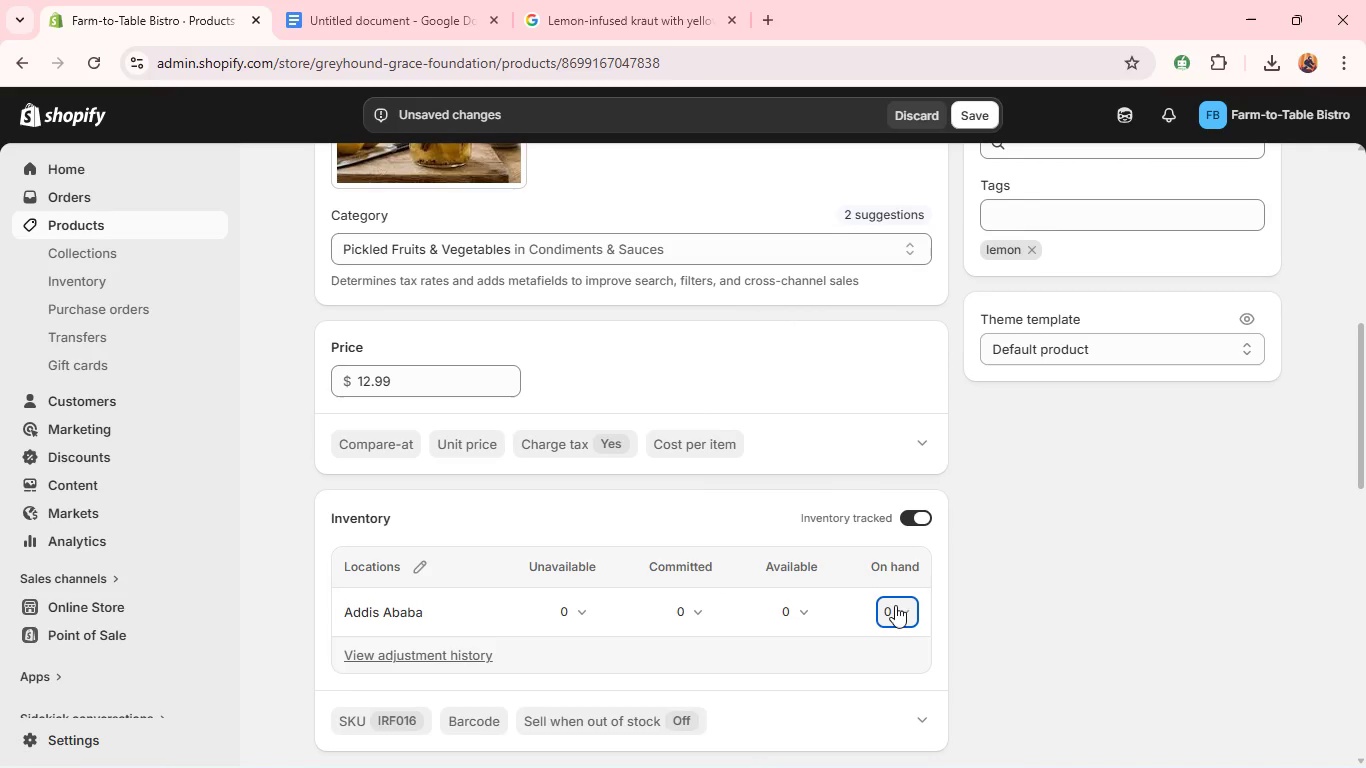 
double_click([815, 643])
 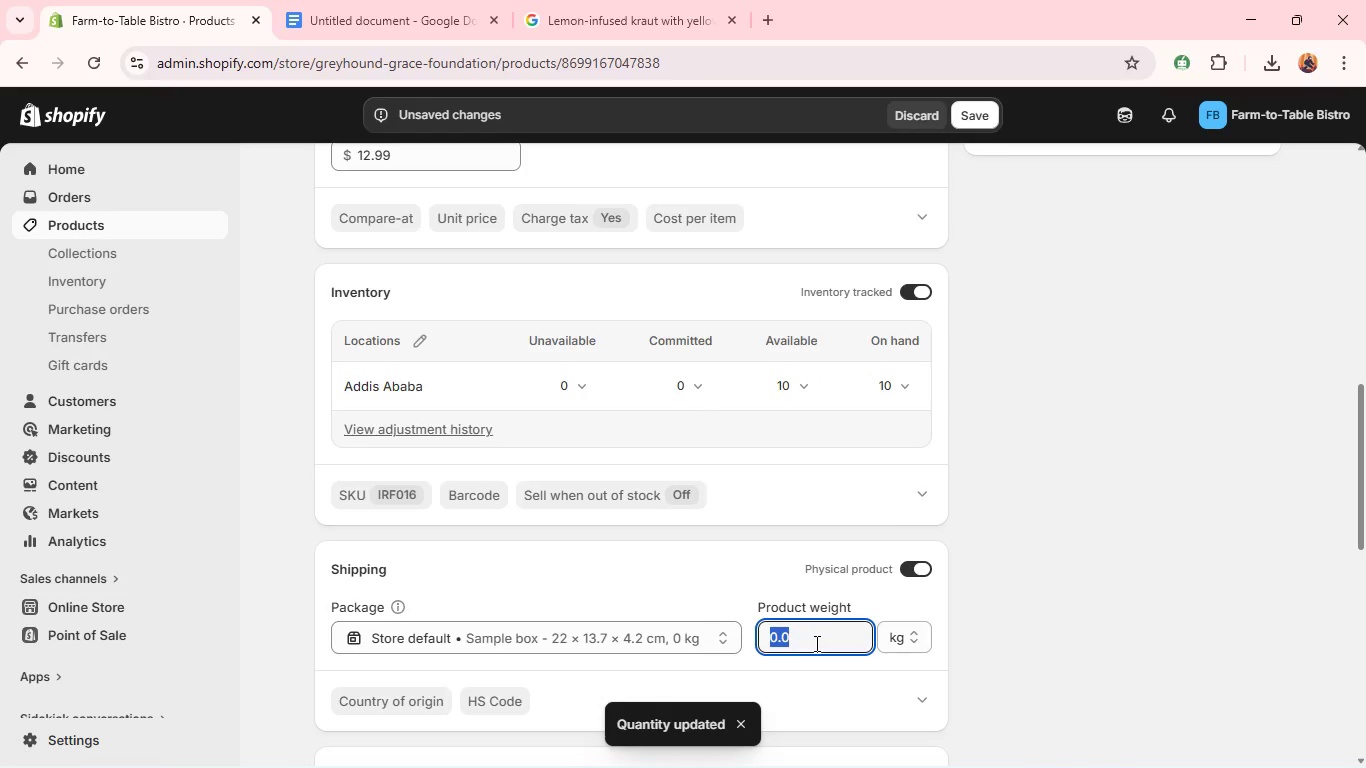 
triple_click([815, 643])
 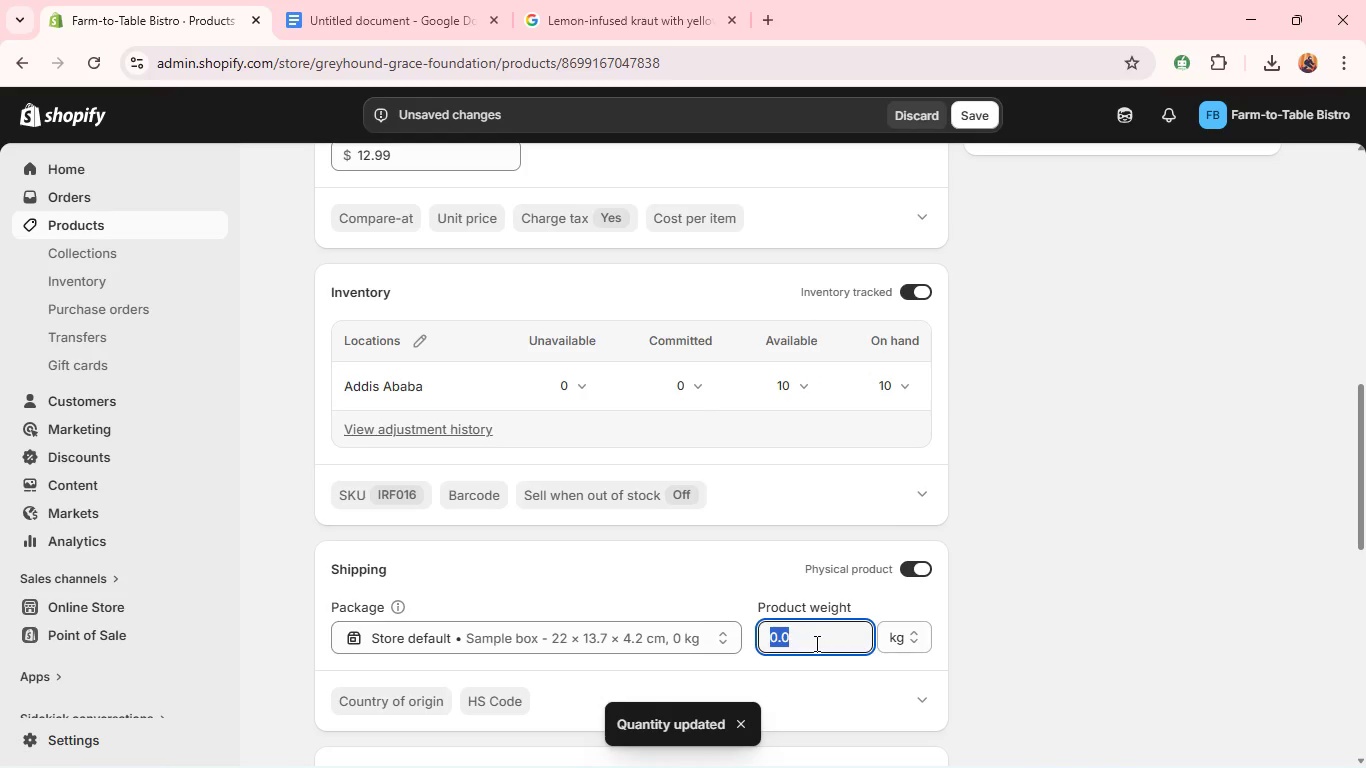 
type(16)
 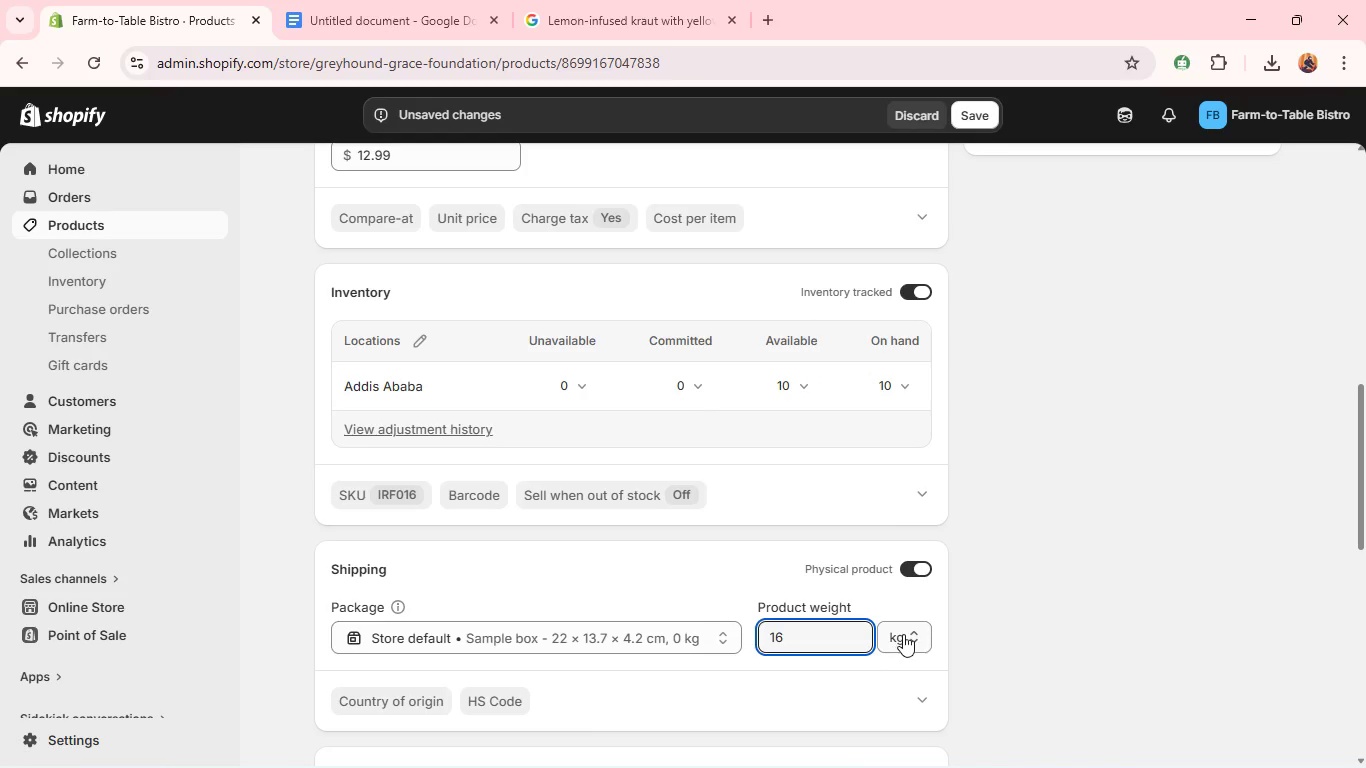 
left_click([903, 634])
 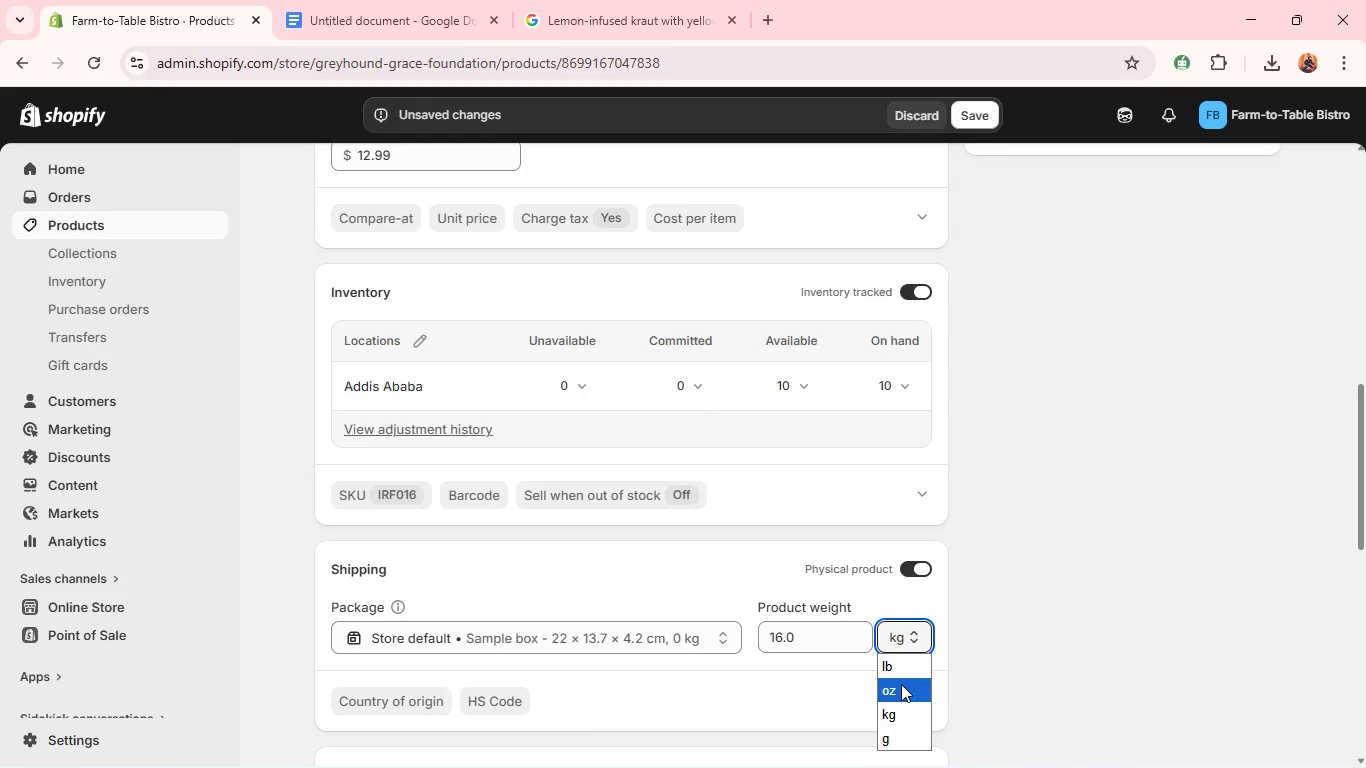 
left_click([900, 688])
 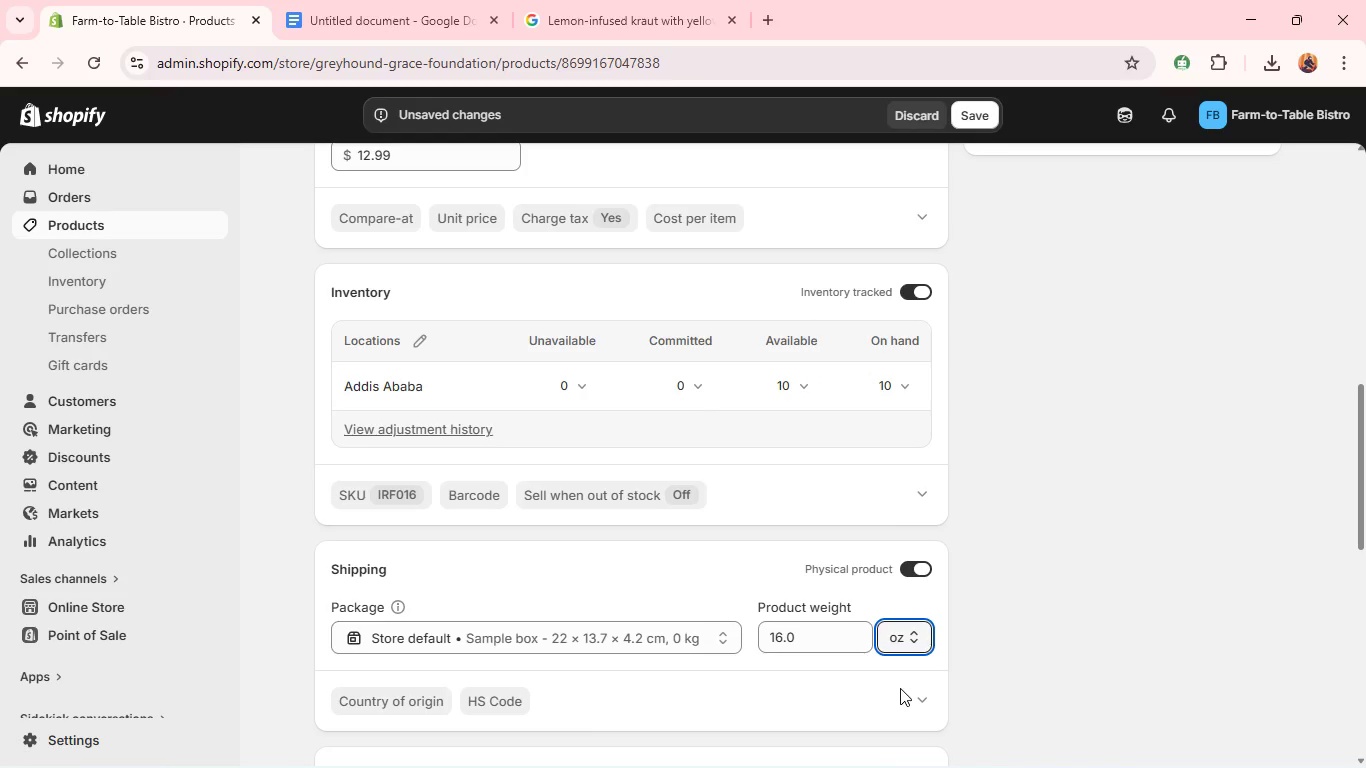 
wait(8.89)
 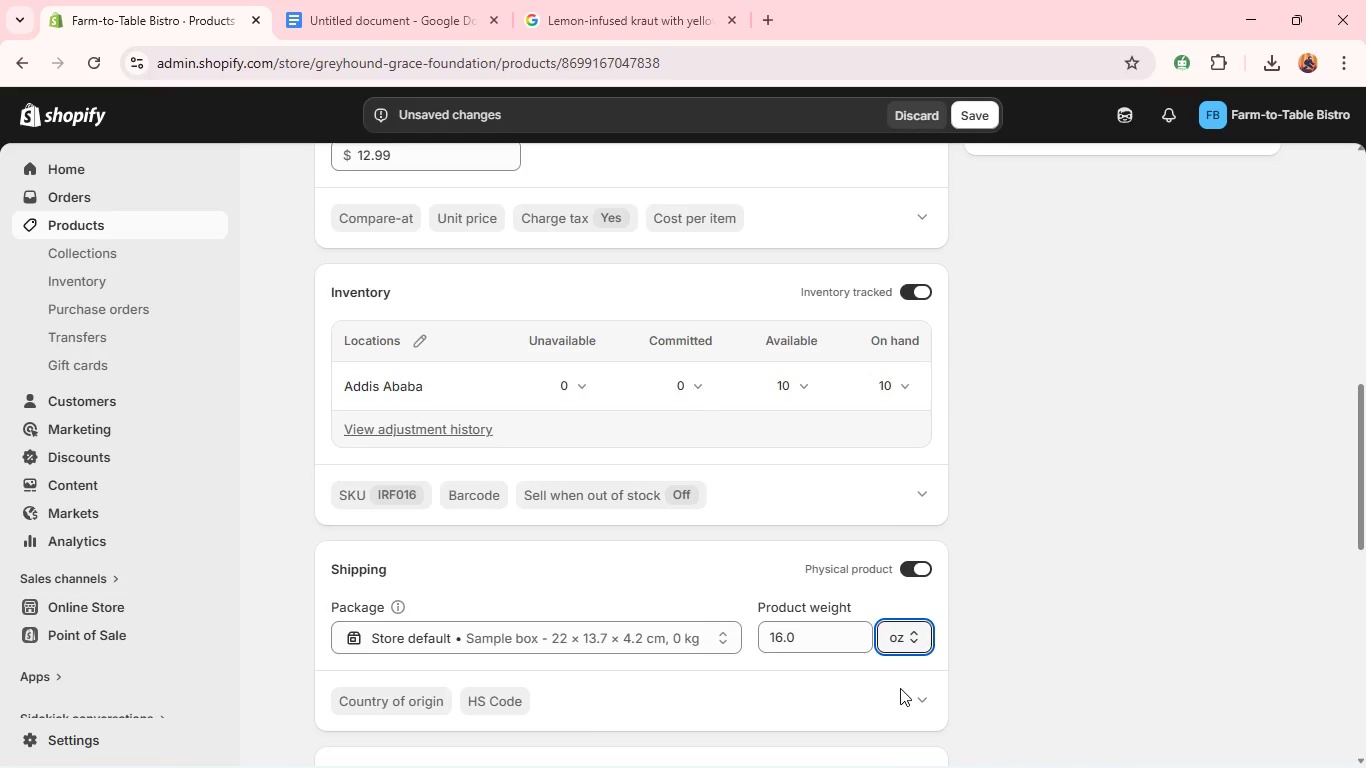 
left_click([907, 526])
 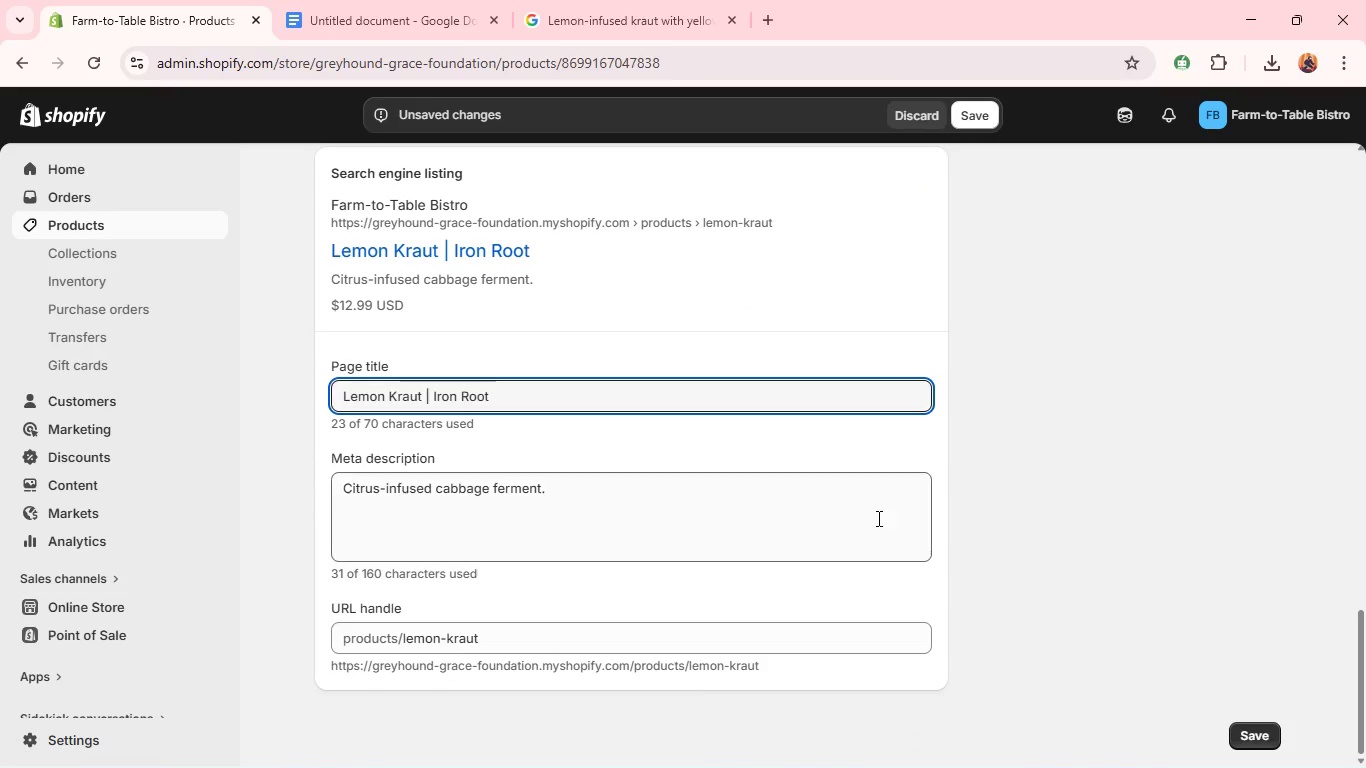 
double_click([869, 515])
 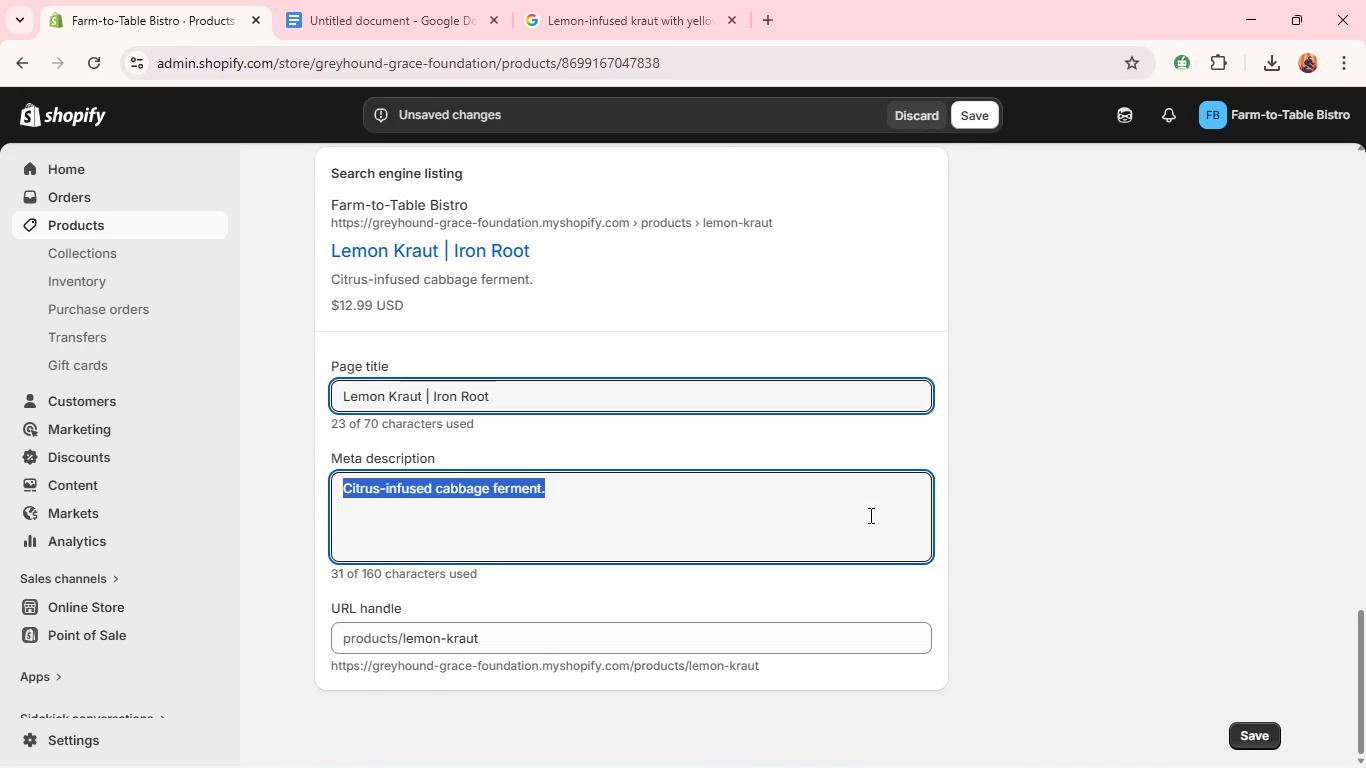 
triple_click([869, 515])
 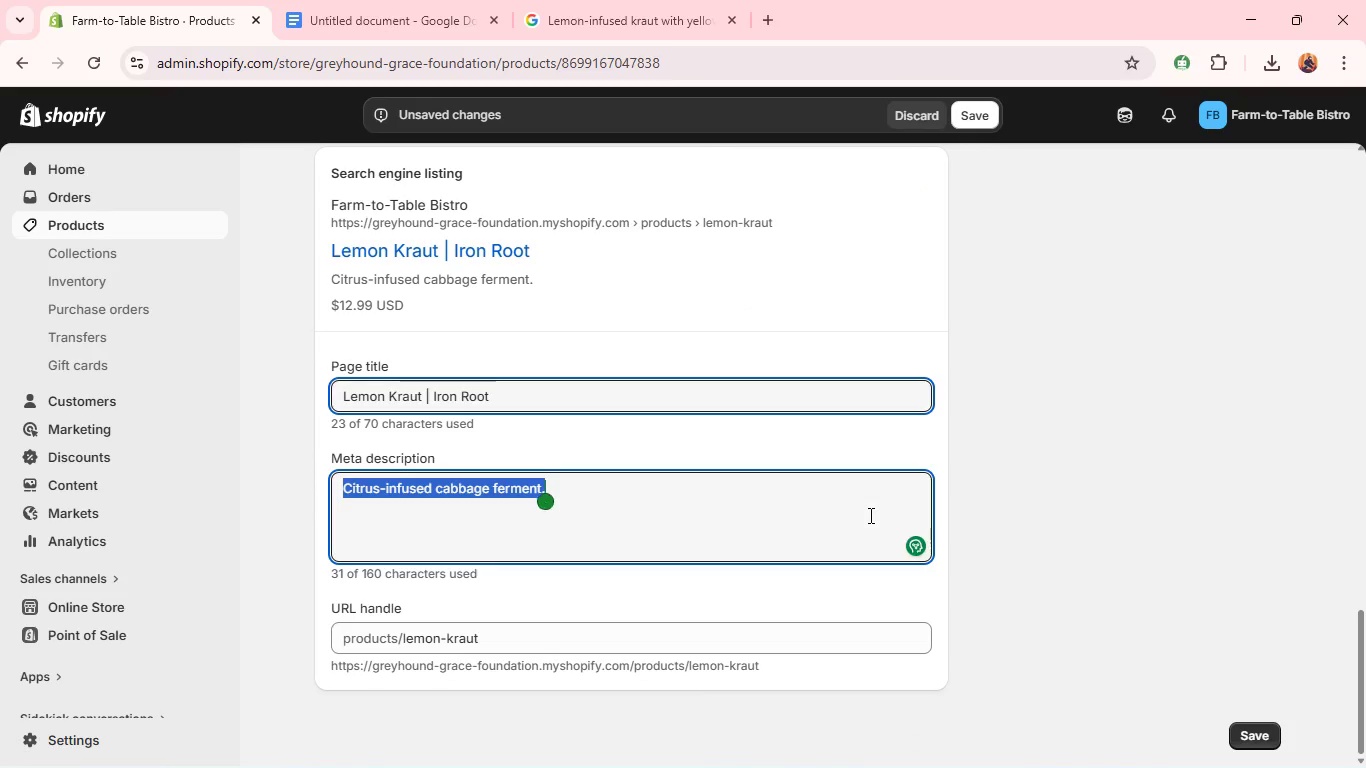 
type(Lemon kraut combing)
key(Backspace)
type(ing cirtus)
 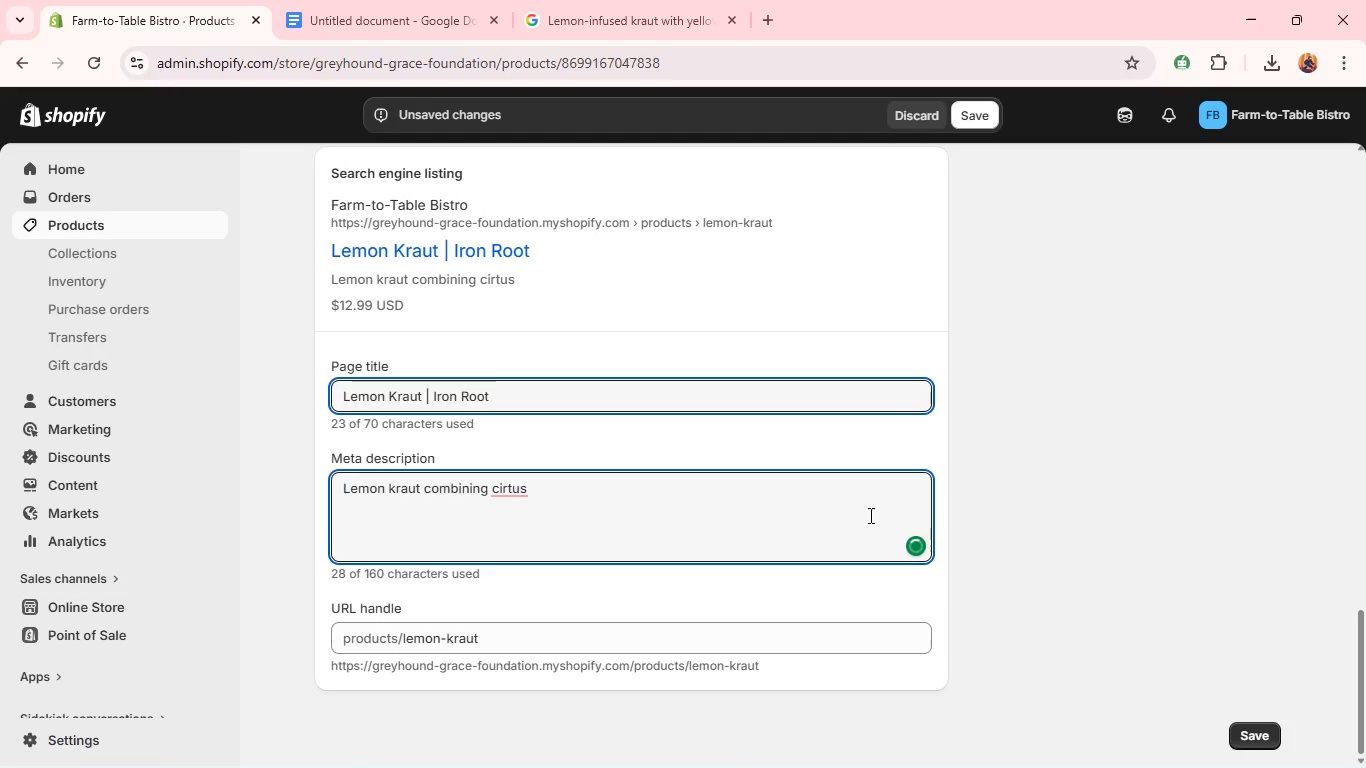 
key(Backspace)
key(Backspace)
key(Backspace)
key(Backspace)
type(trus zest and probiotic fermentation. )
 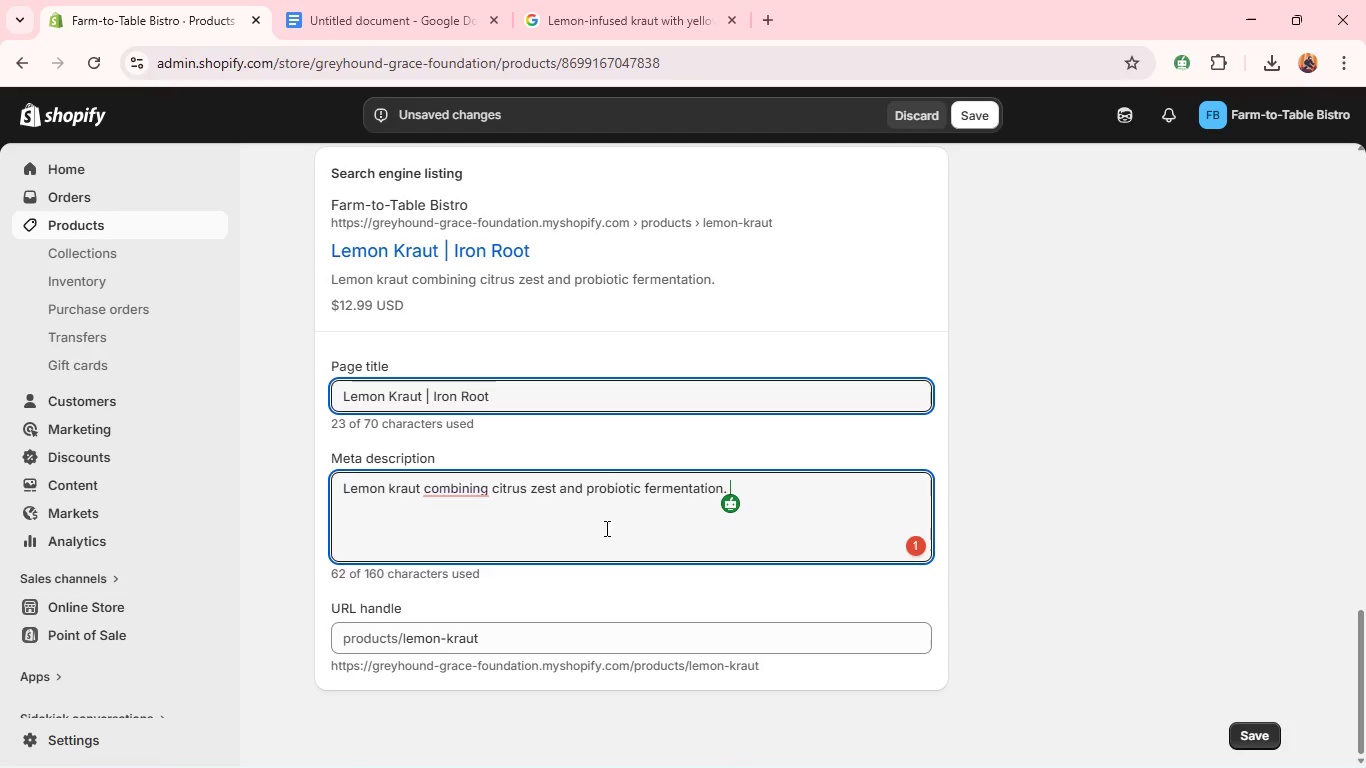 
wait(5.48)
 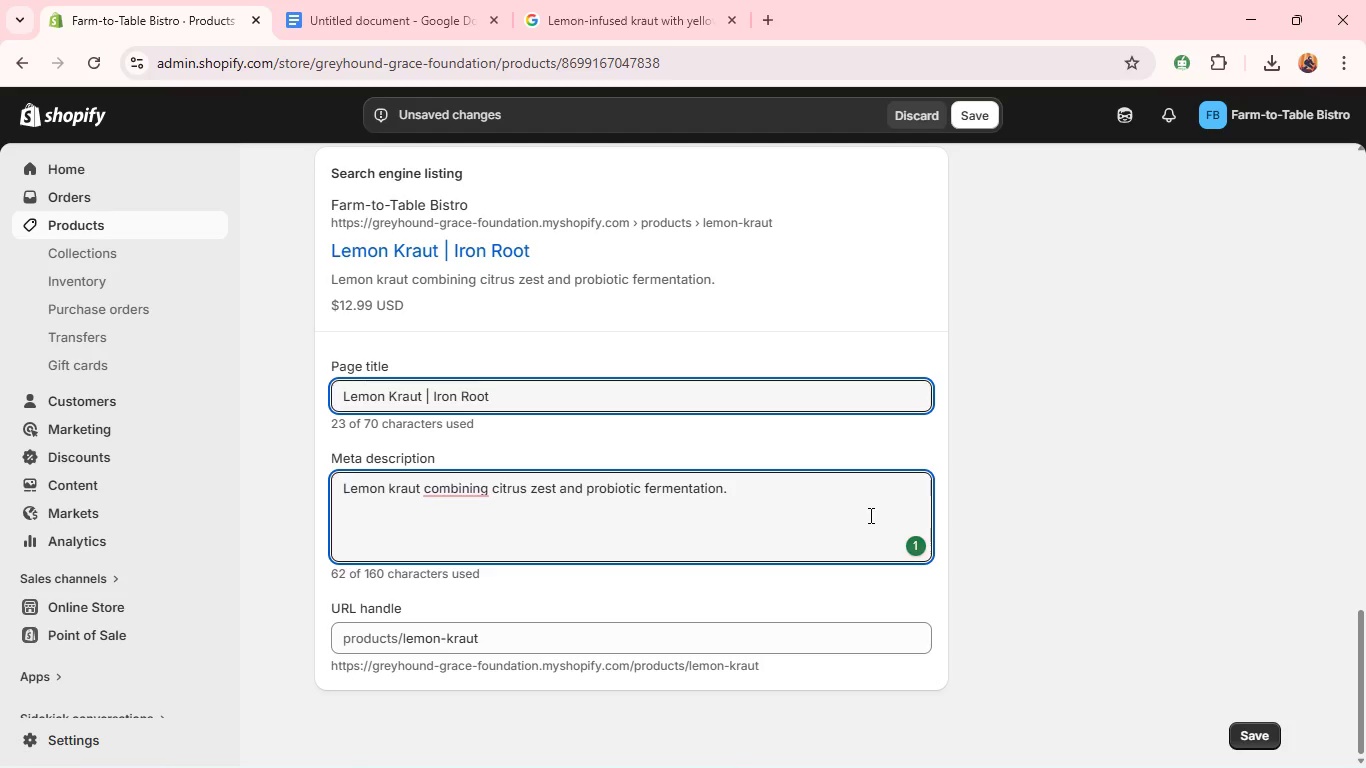 
left_click([447, 487])
 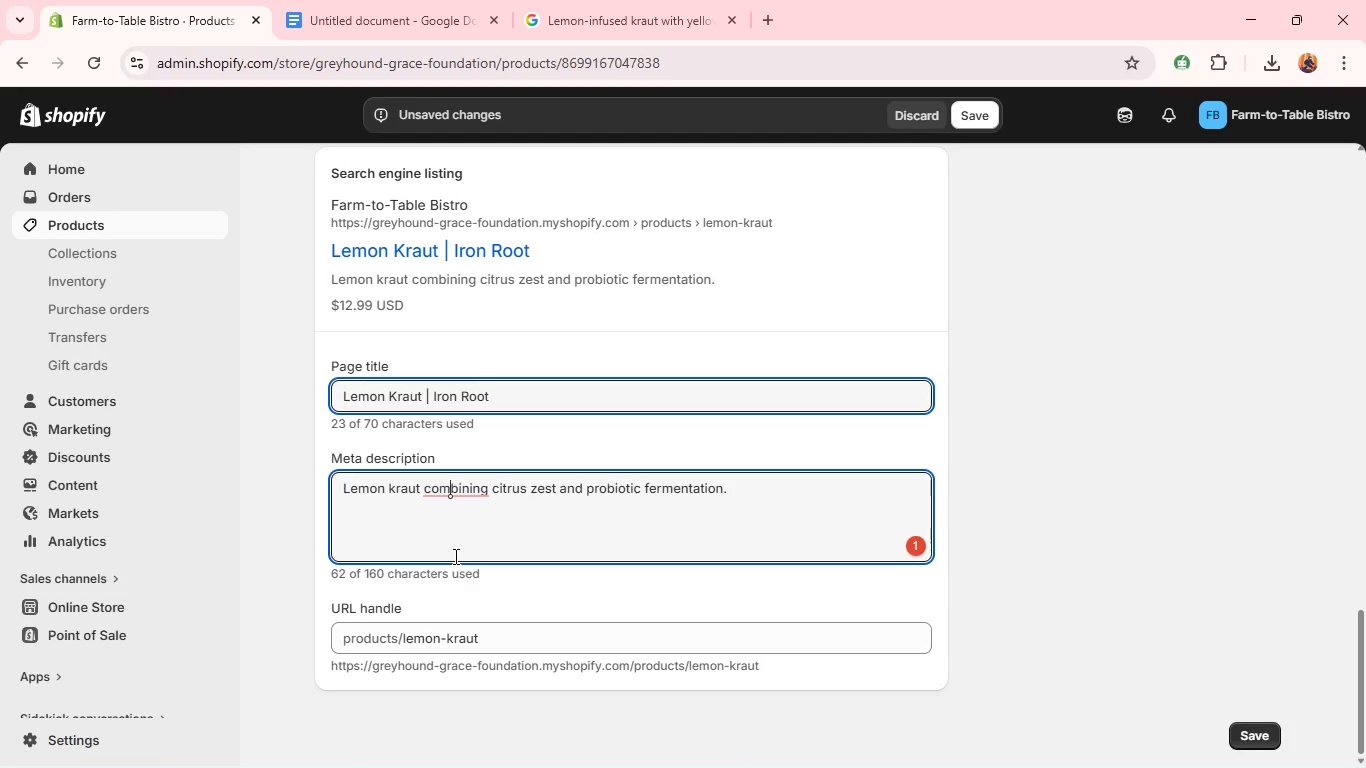 
mouse_move([480, 508])
 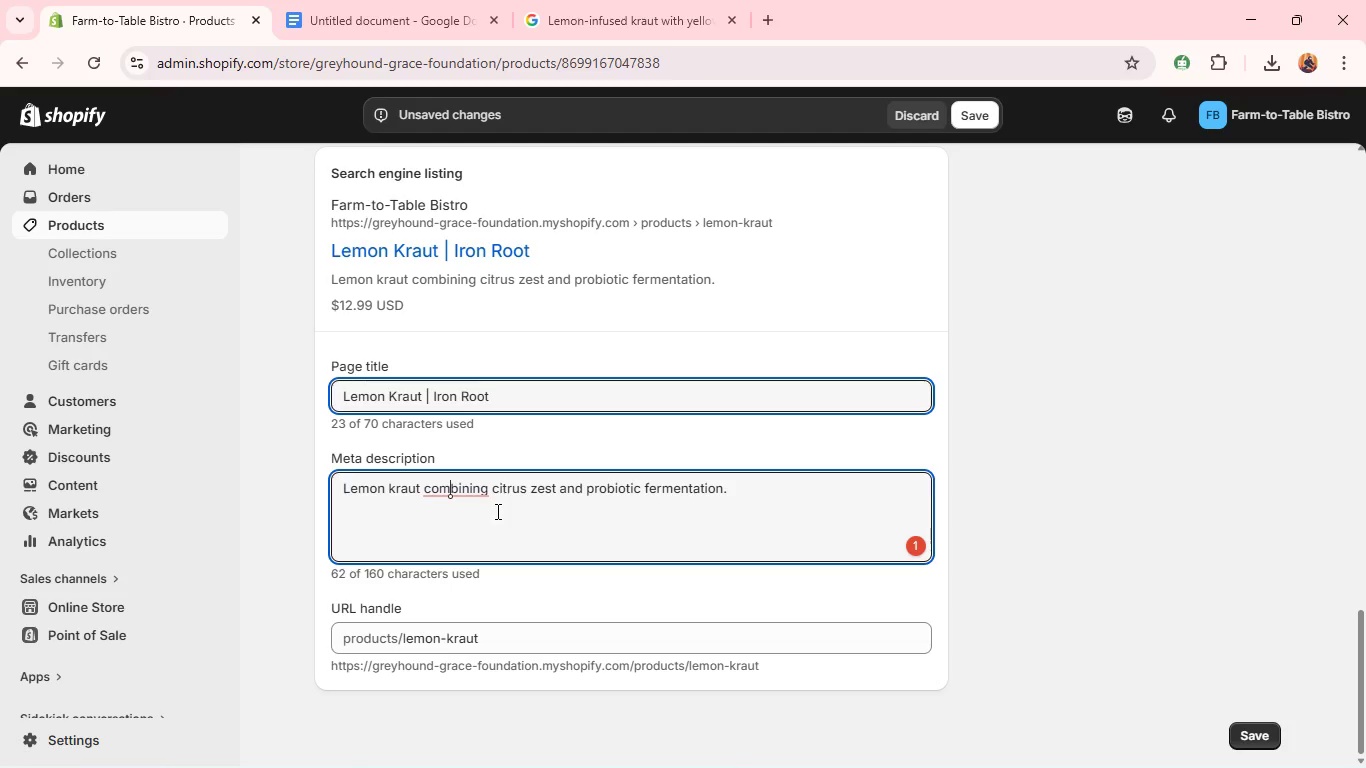 
left_click([496, 511])
 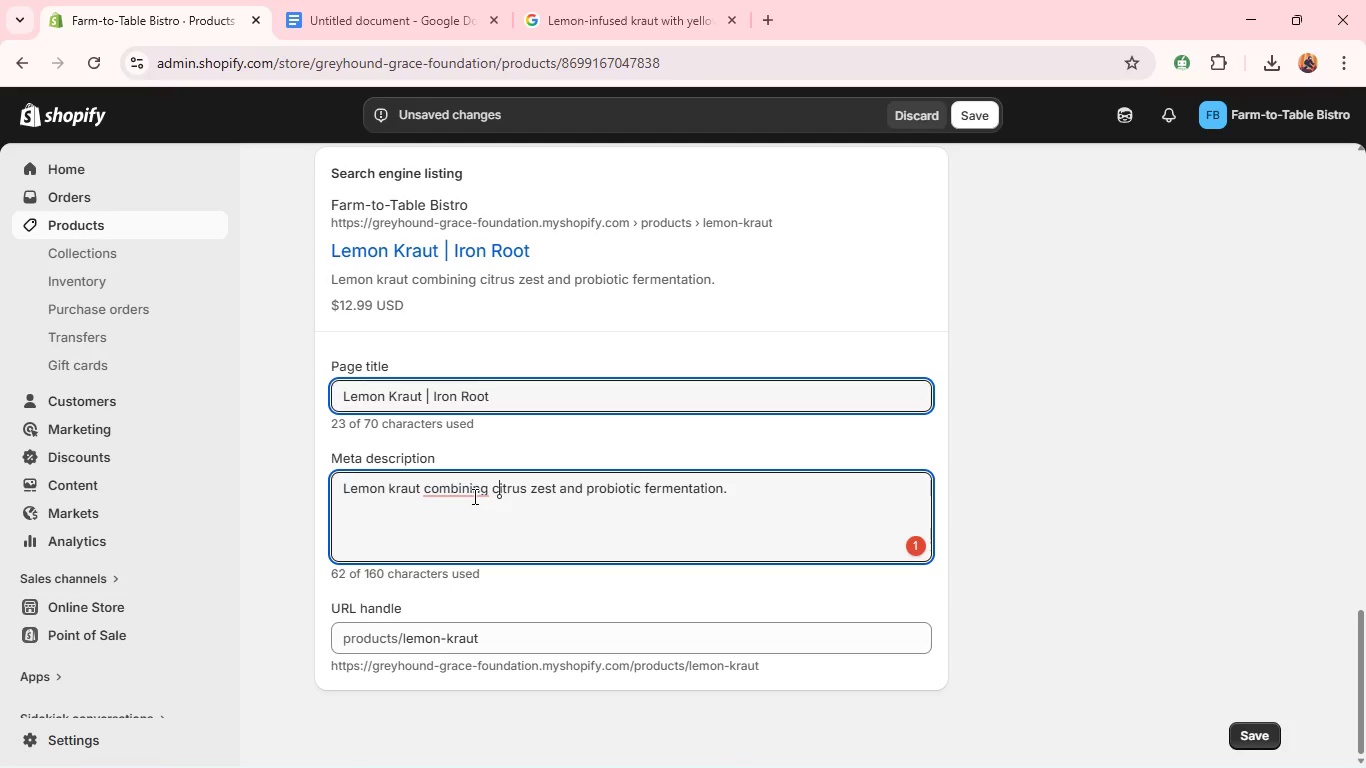 
left_click([465, 489])
 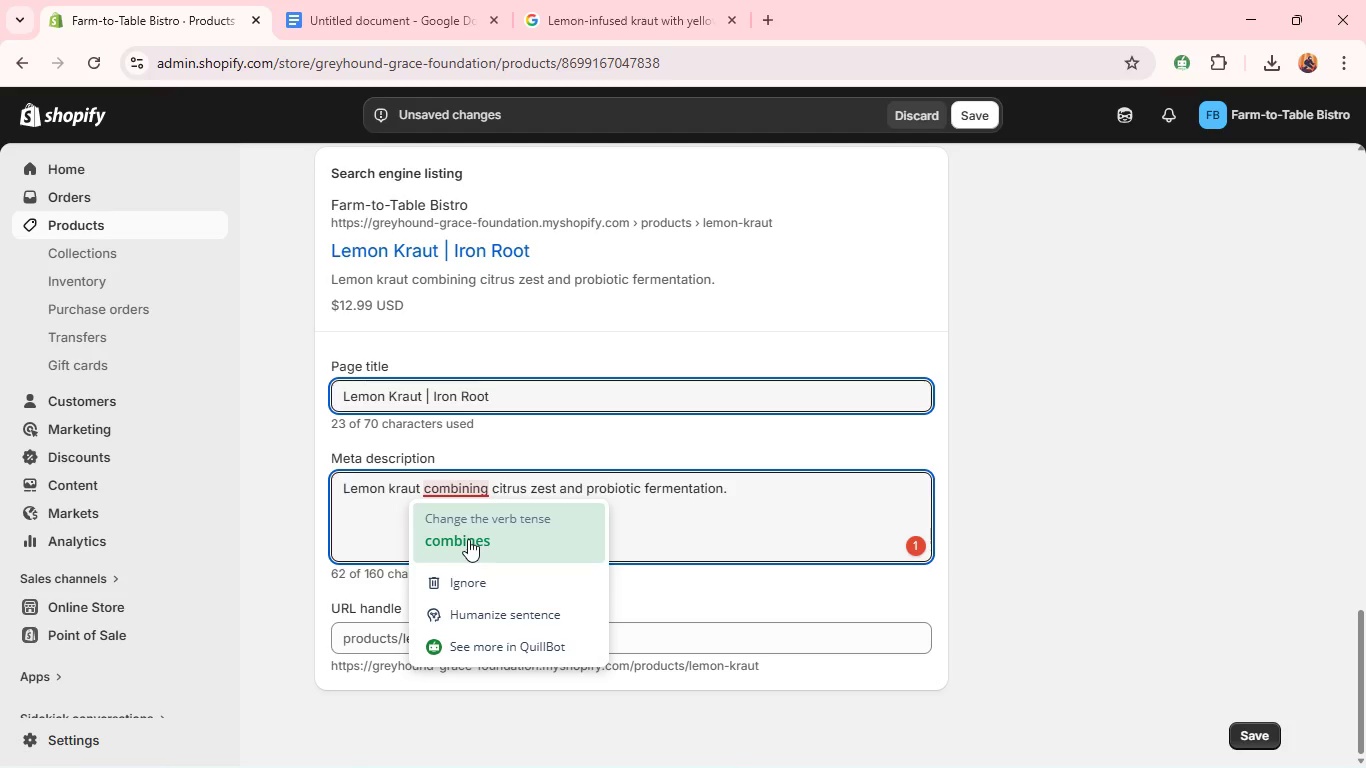 
left_click([468, 539])
 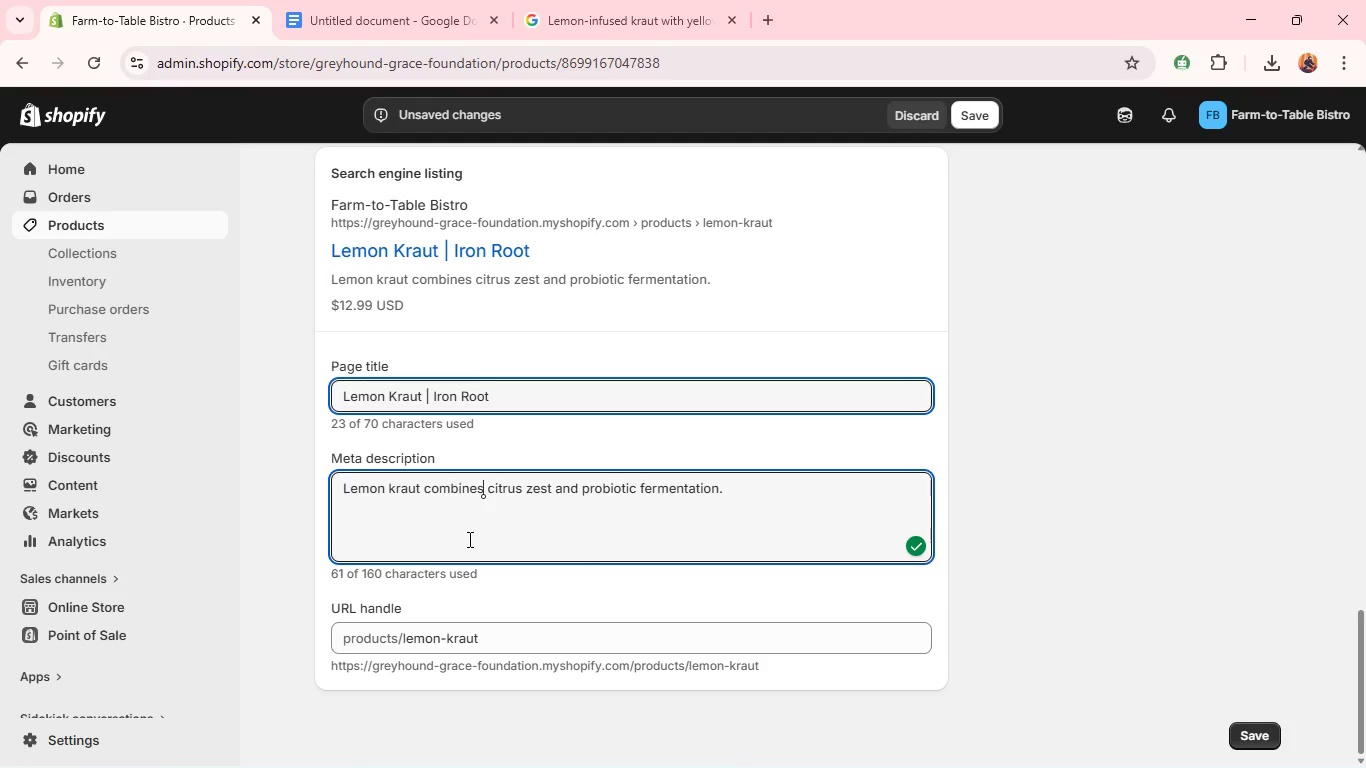 
mouse_move([744, 339])
 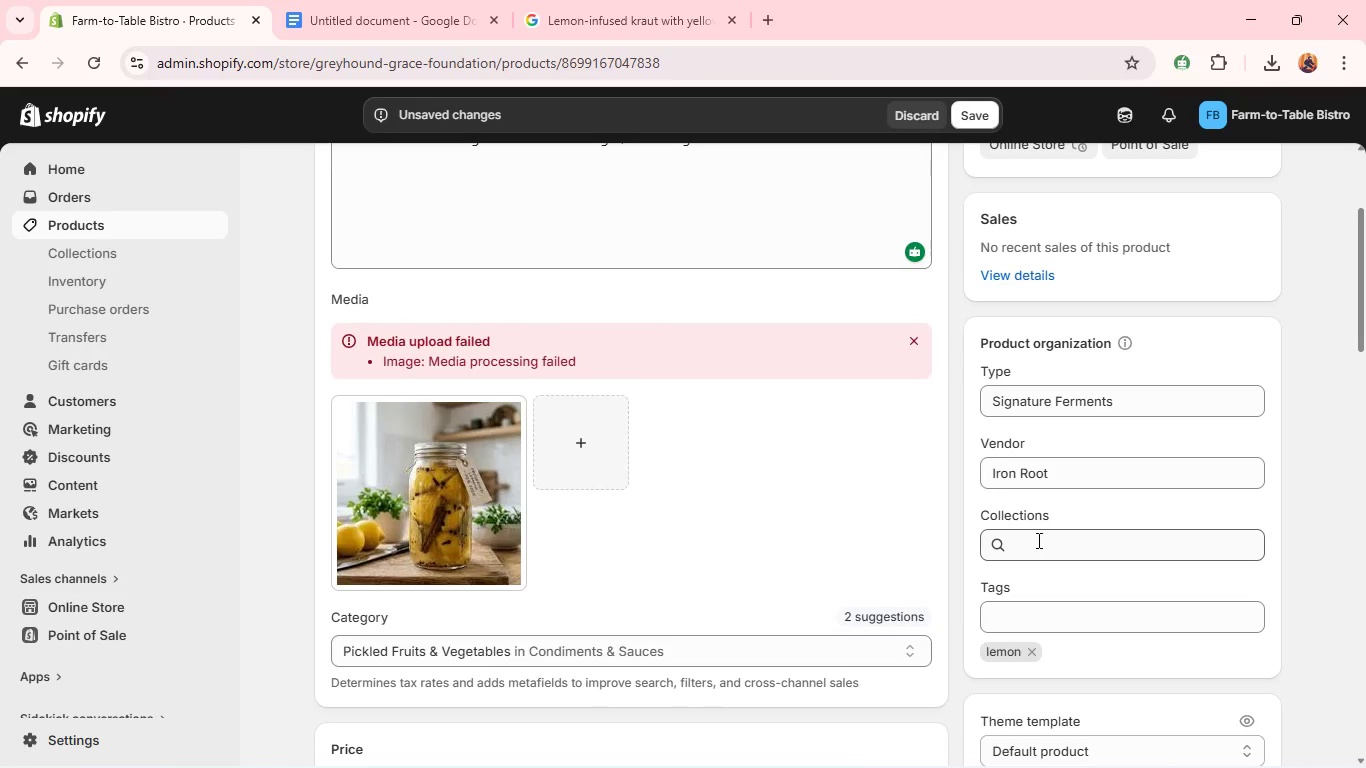 
left_click([1037, 540])
 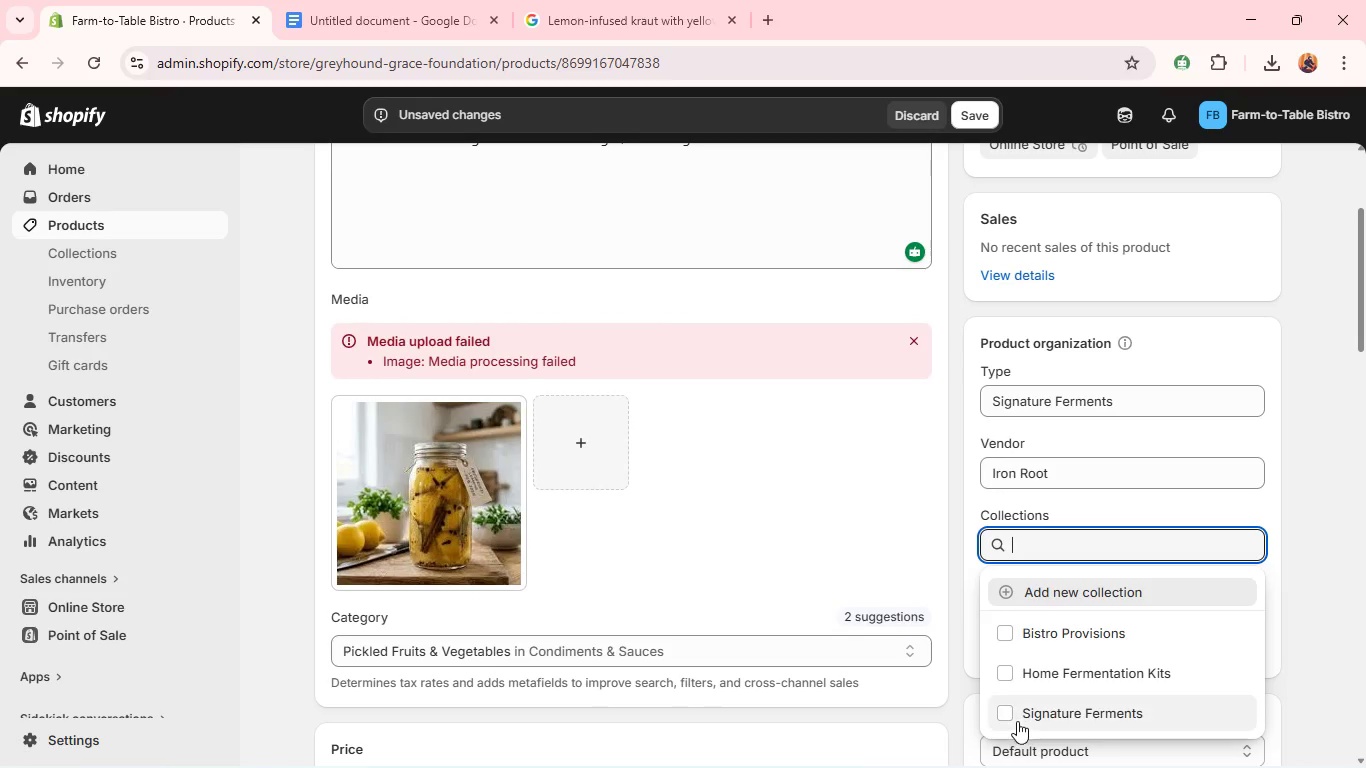 
left_click([1016, 721])
 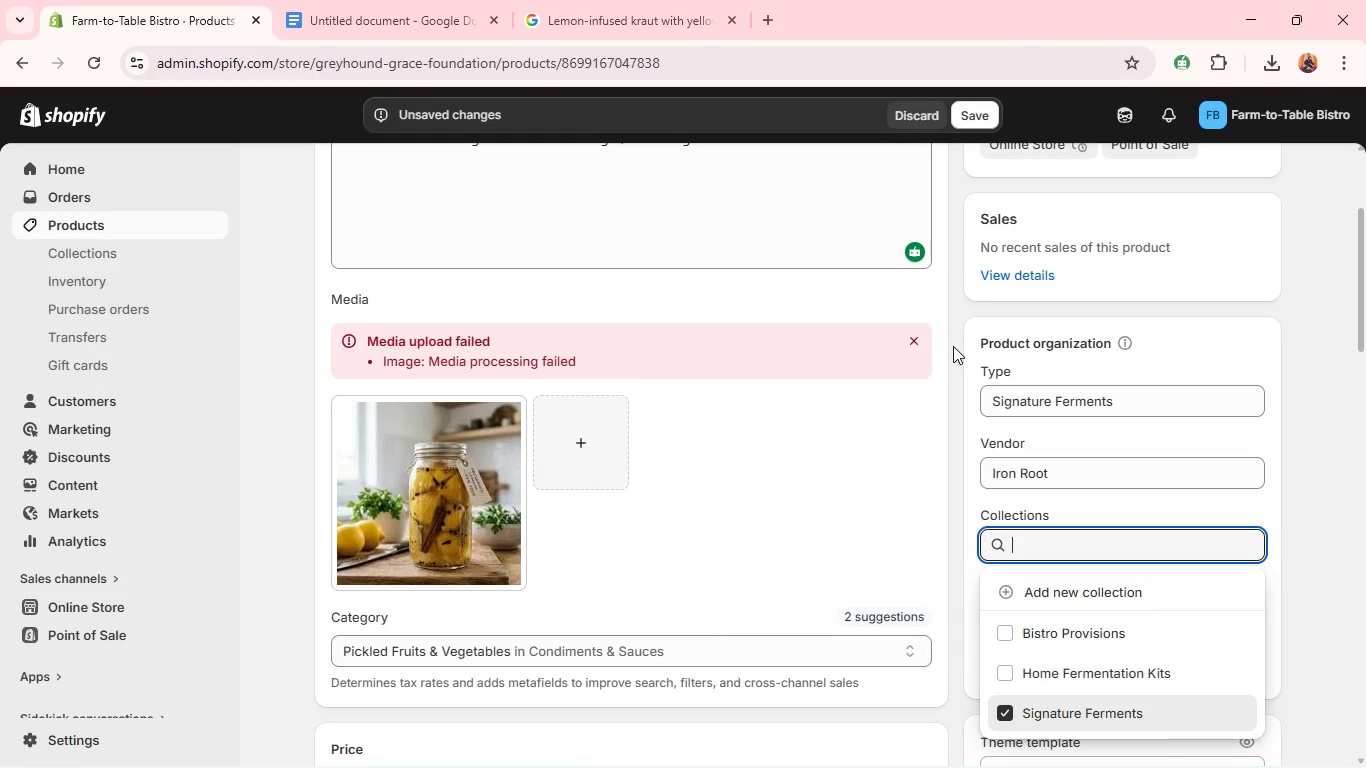 
left_click([793, 235])
 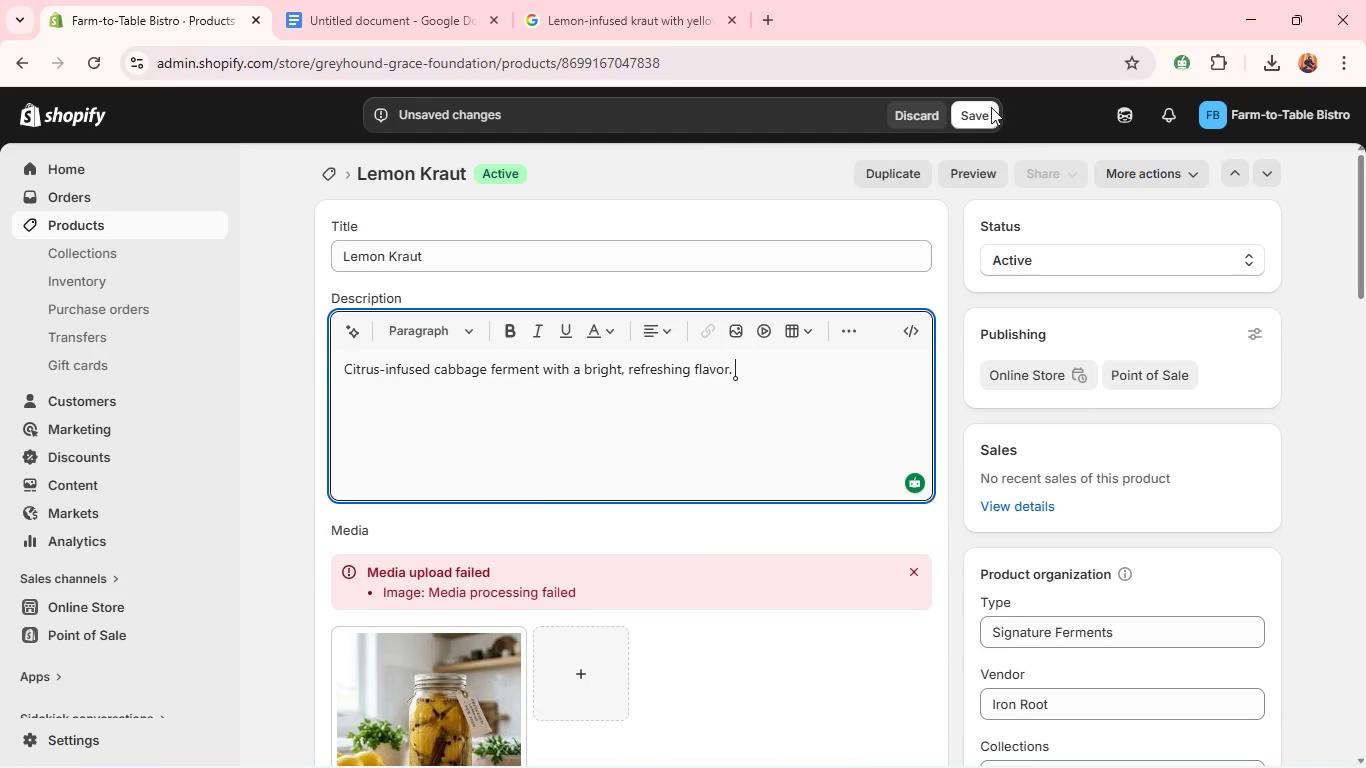 
left_click([988, 113])
 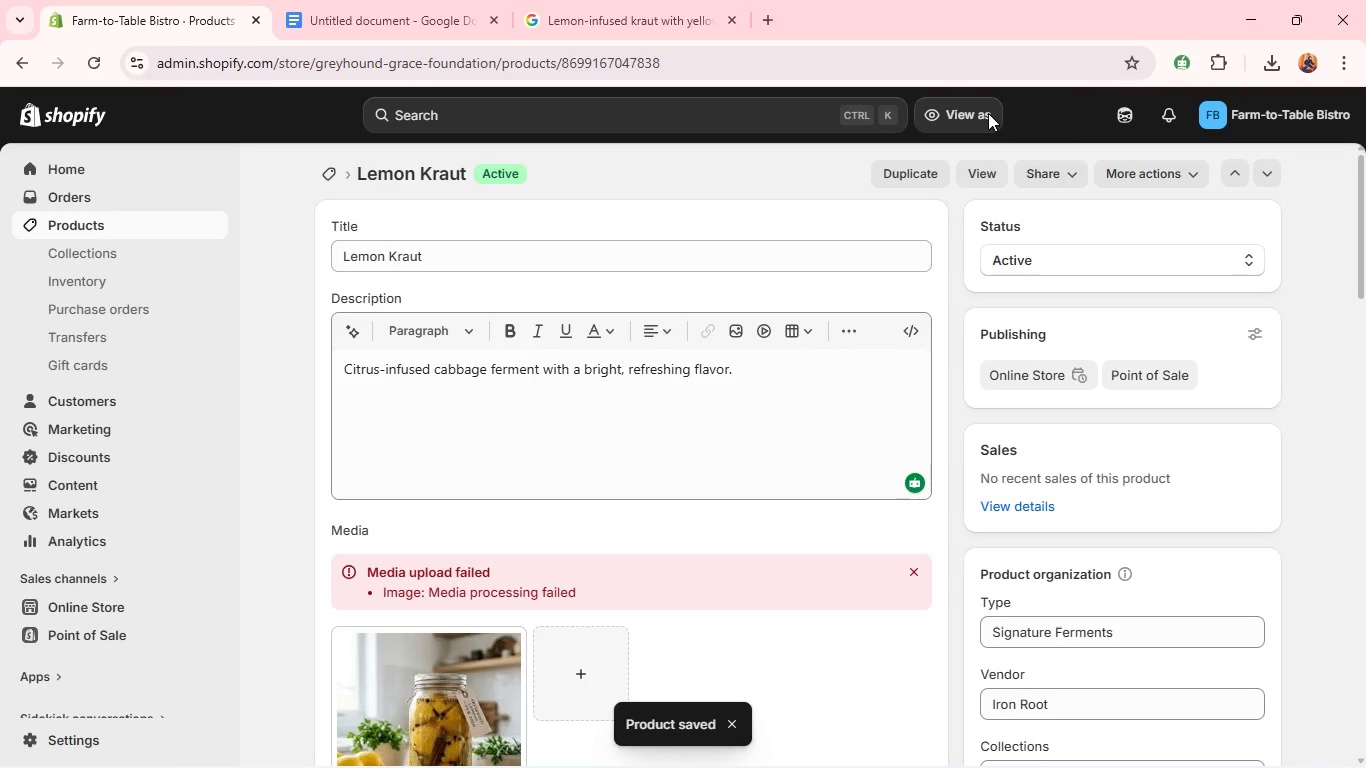 
wait(13.92)
 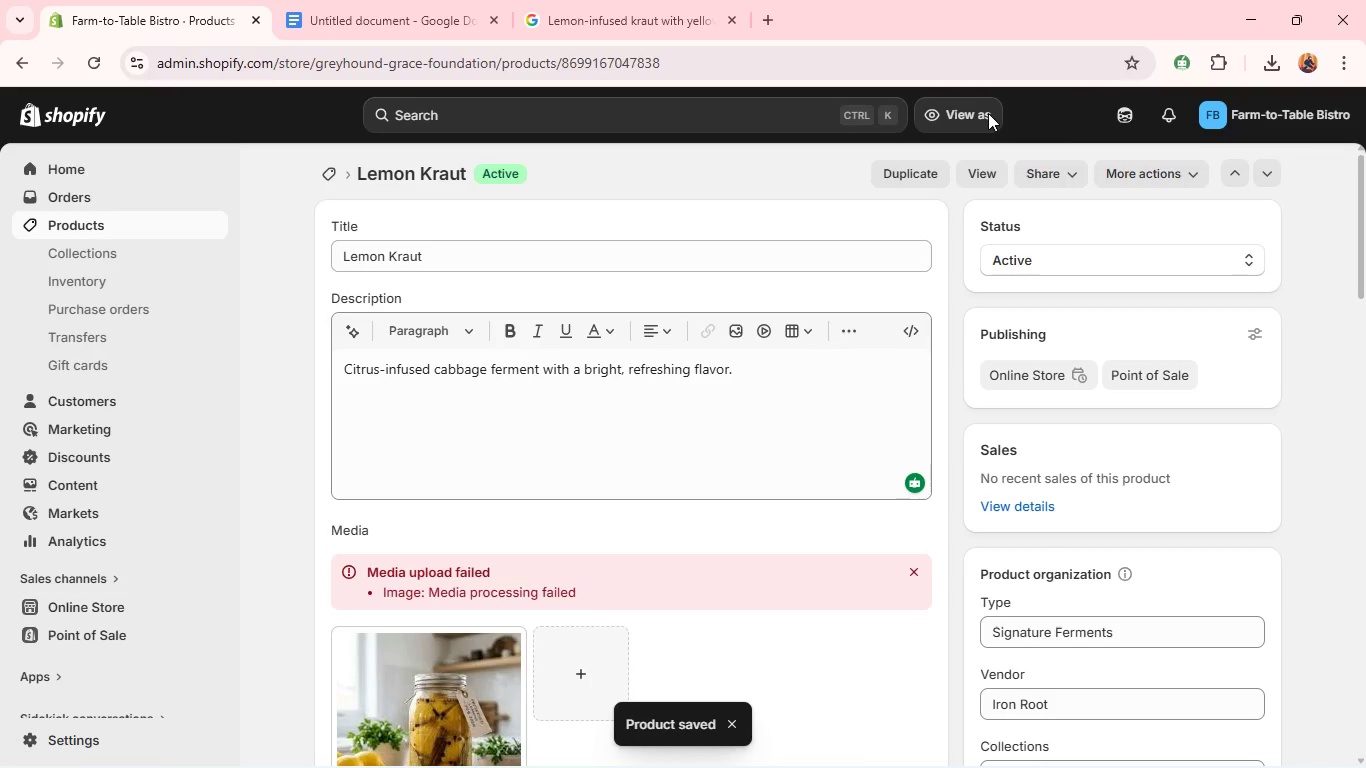 
left_click([211, 227])
 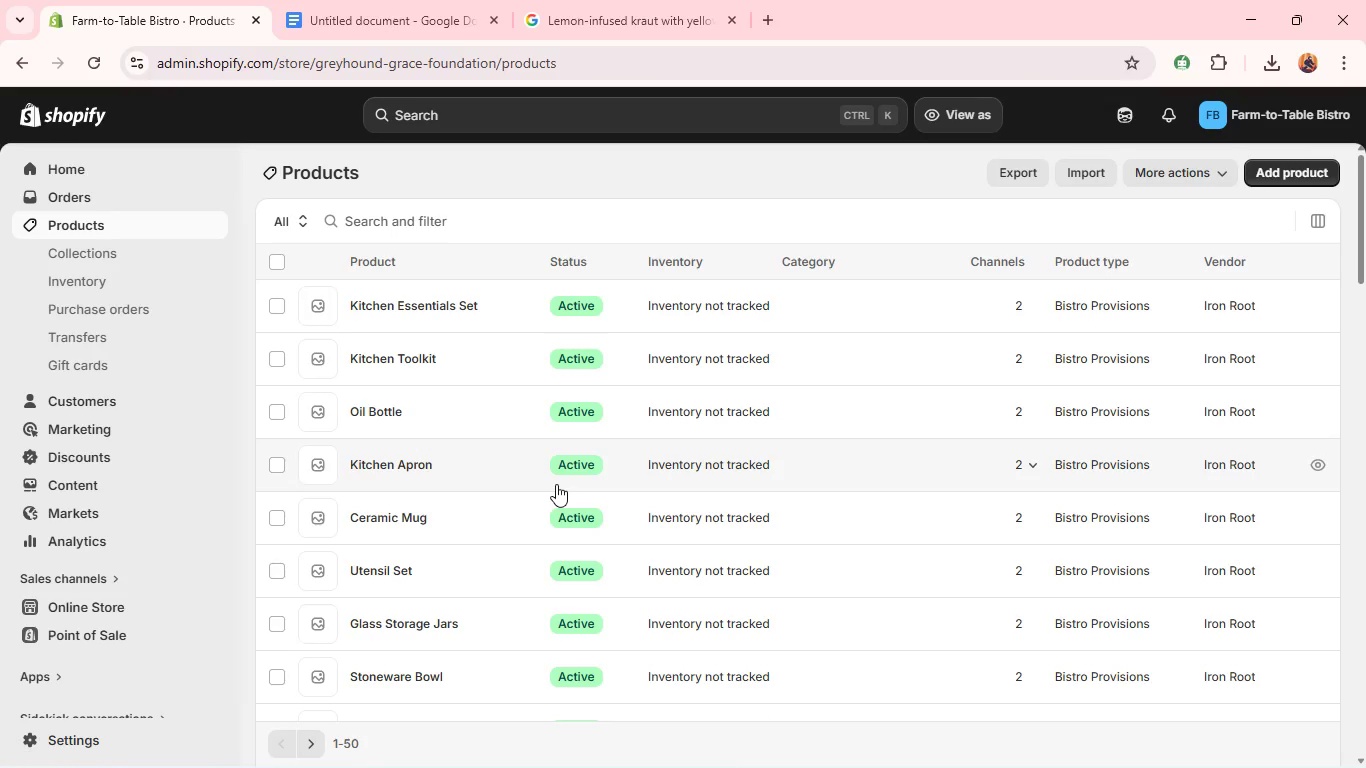 
wait(13.38)
 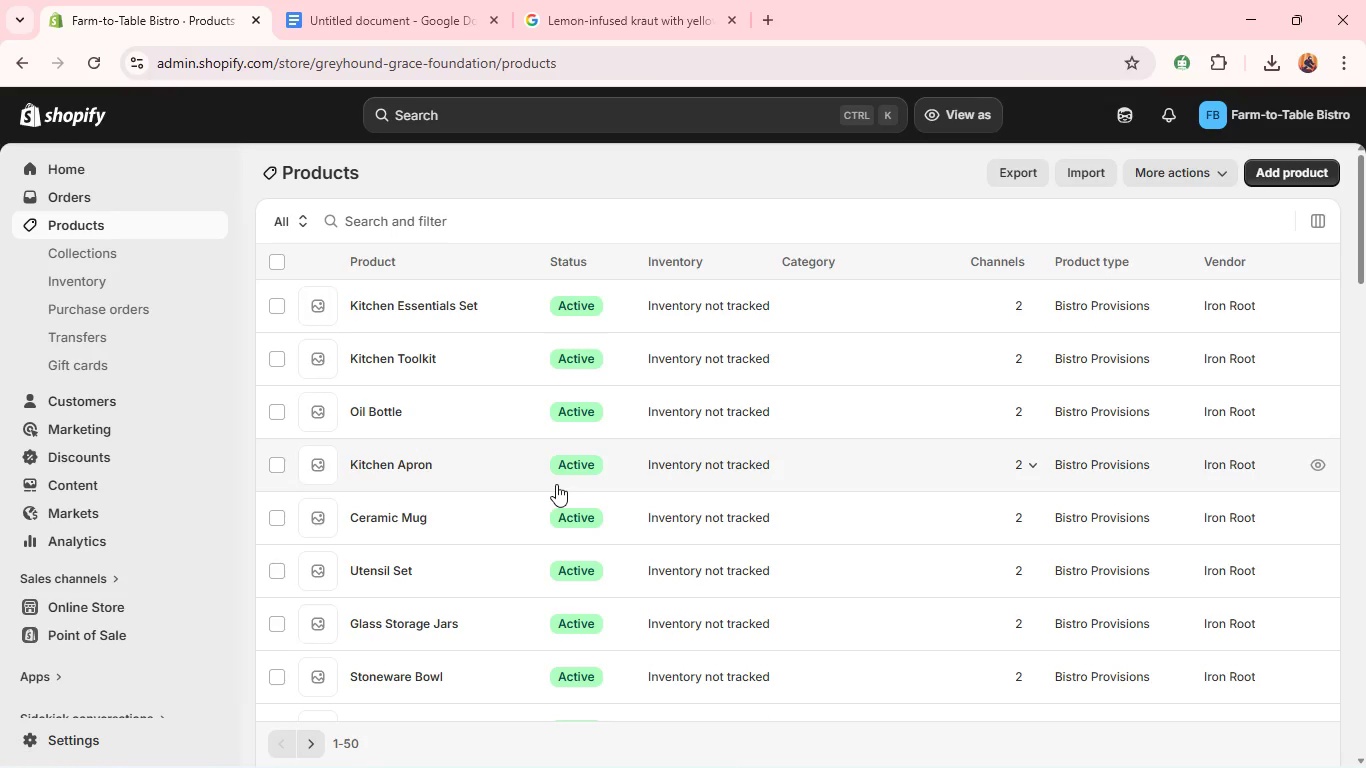 
left_click([380, 335])
 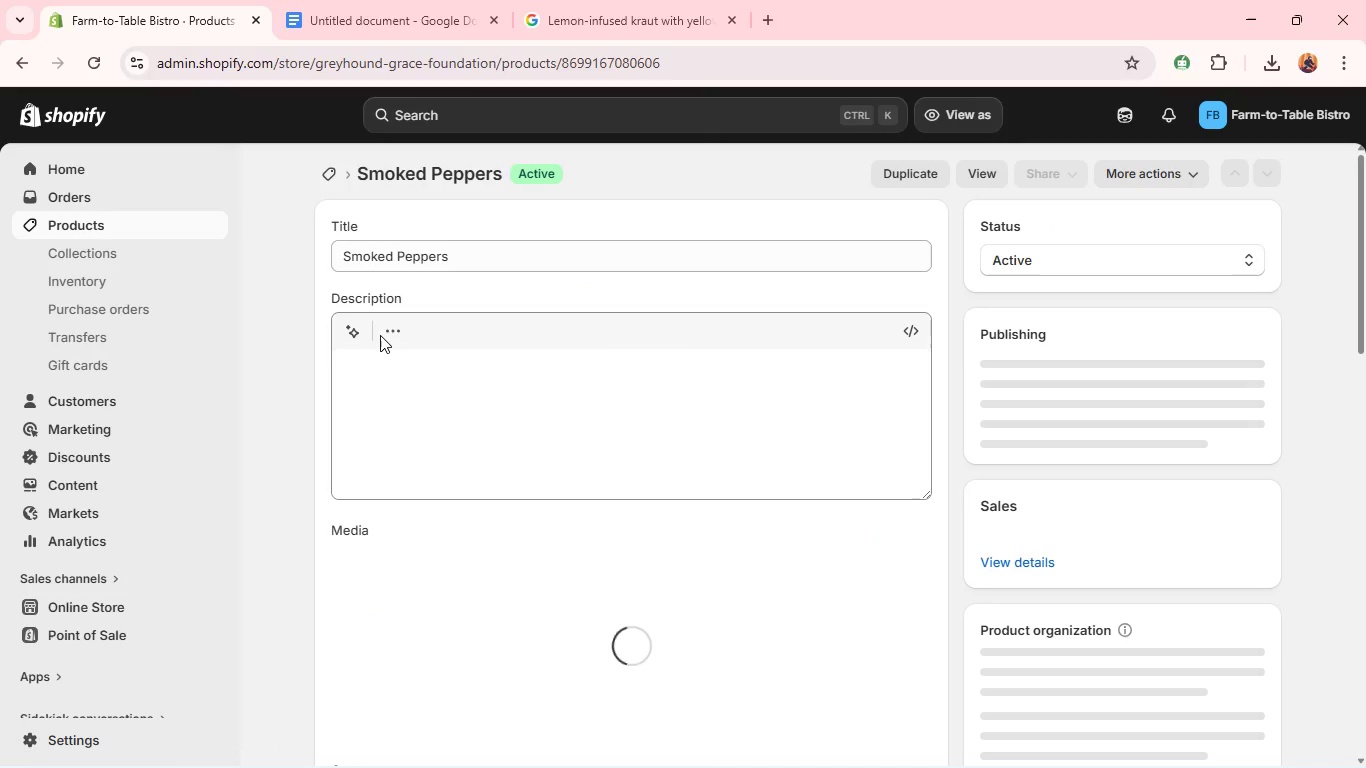 
left_click([430, 384])
 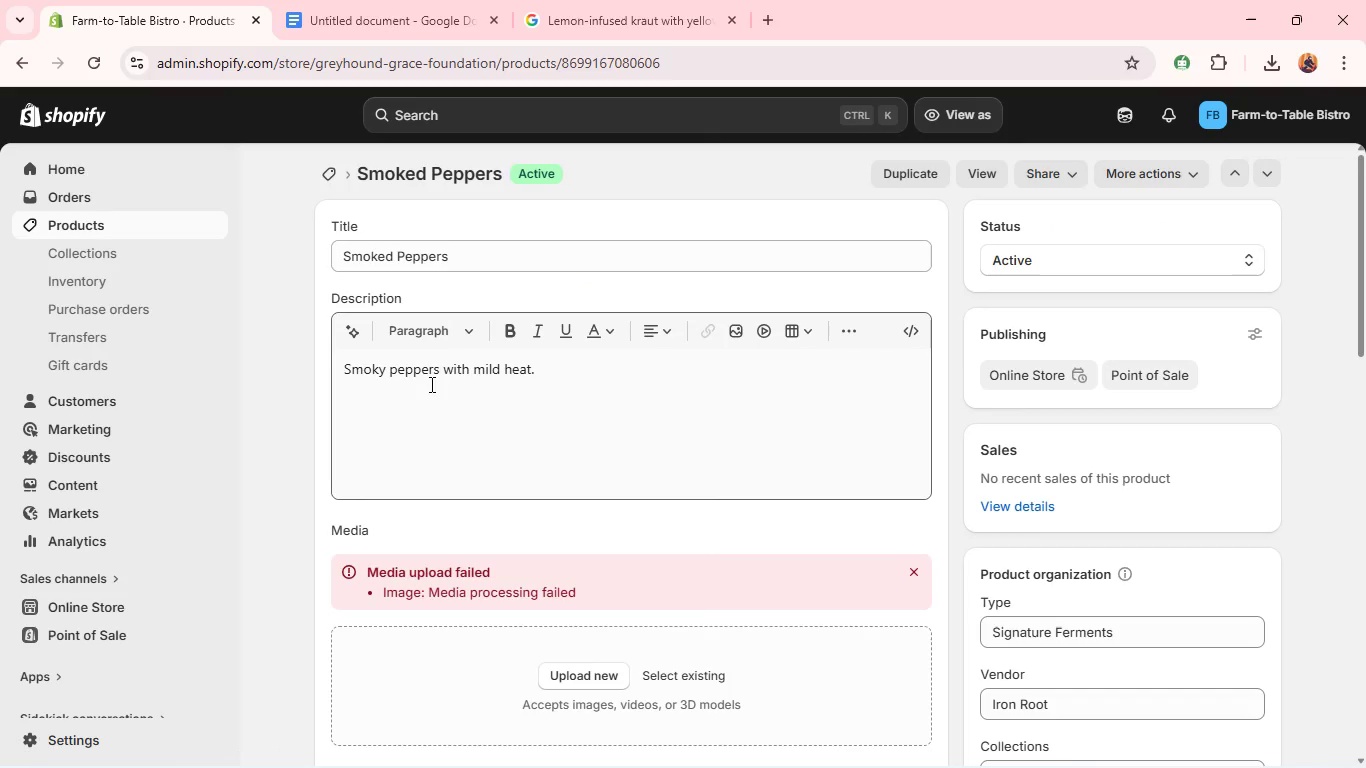 
double_click([430, 384])
 